 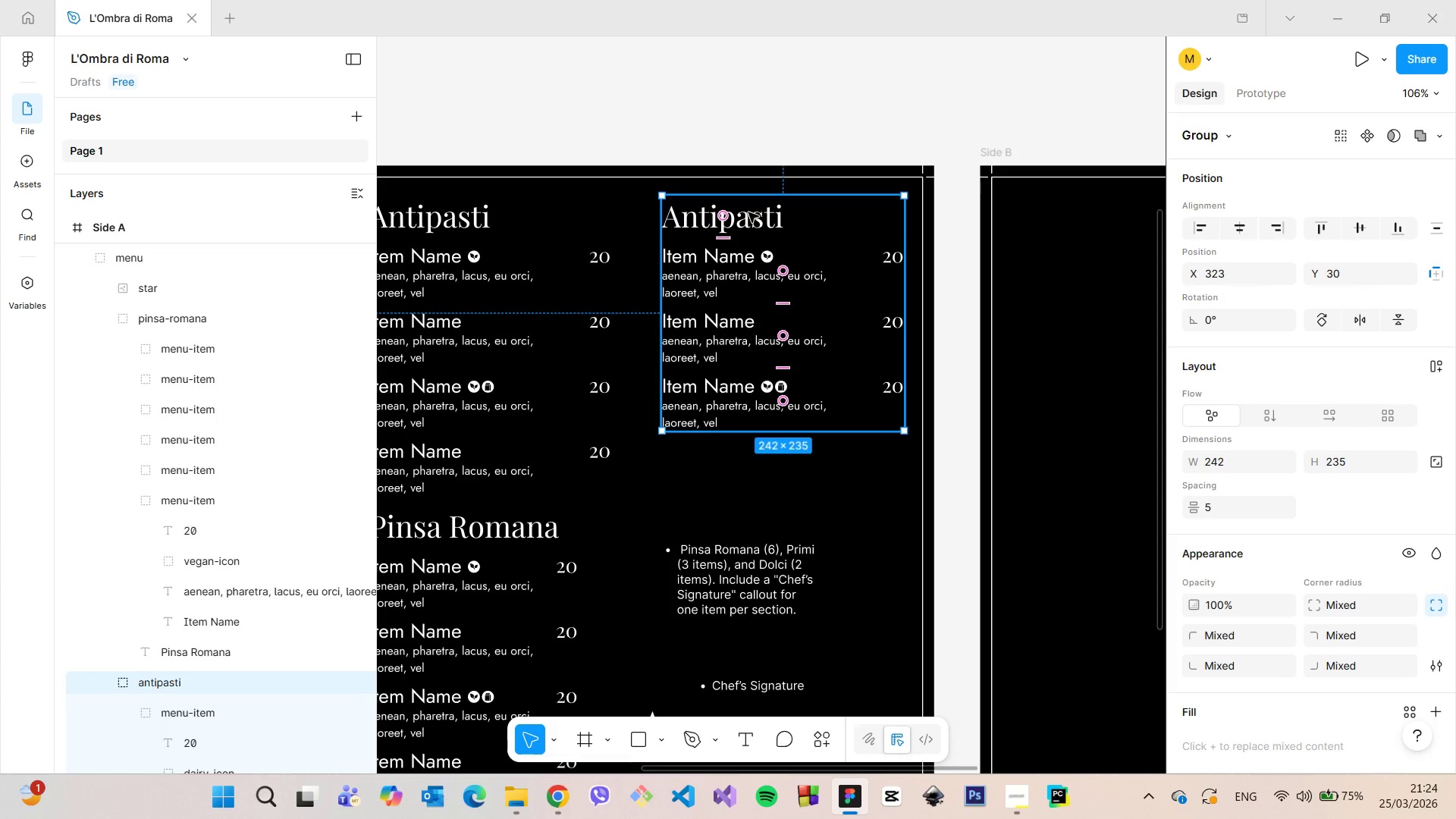 
double_click([748, 212])
 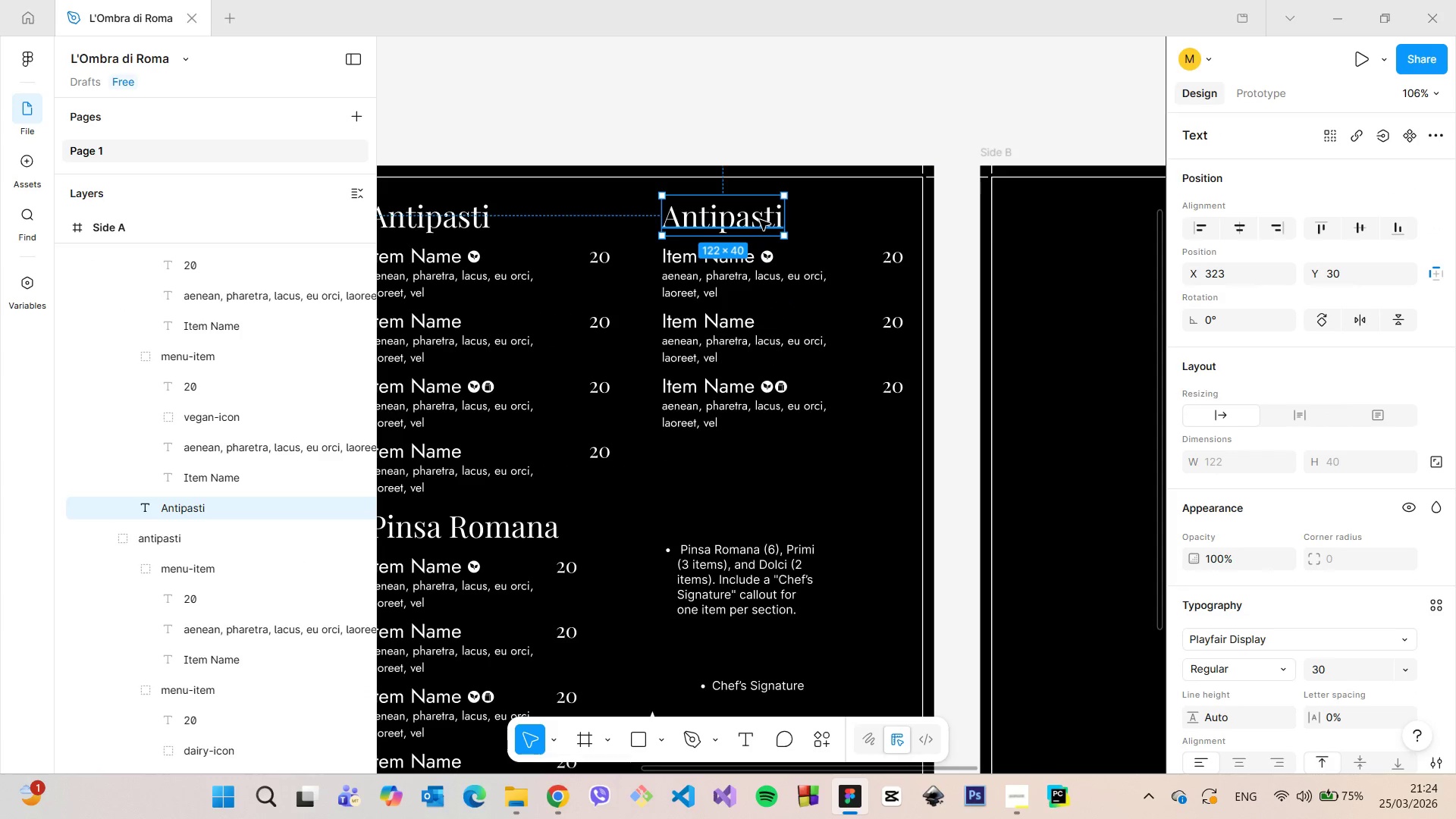 
double_click([760, 220])
 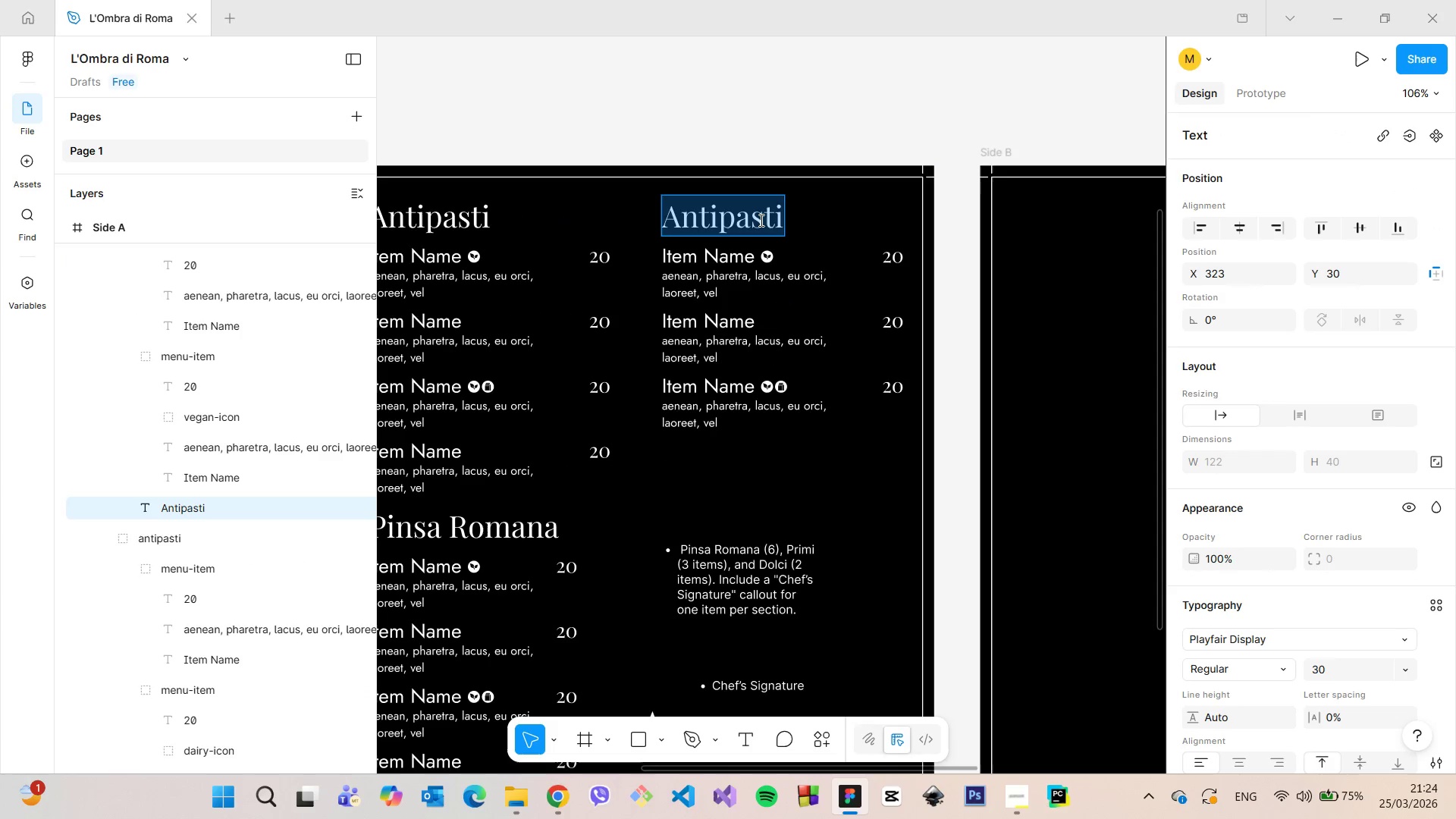 
type(Primi)
 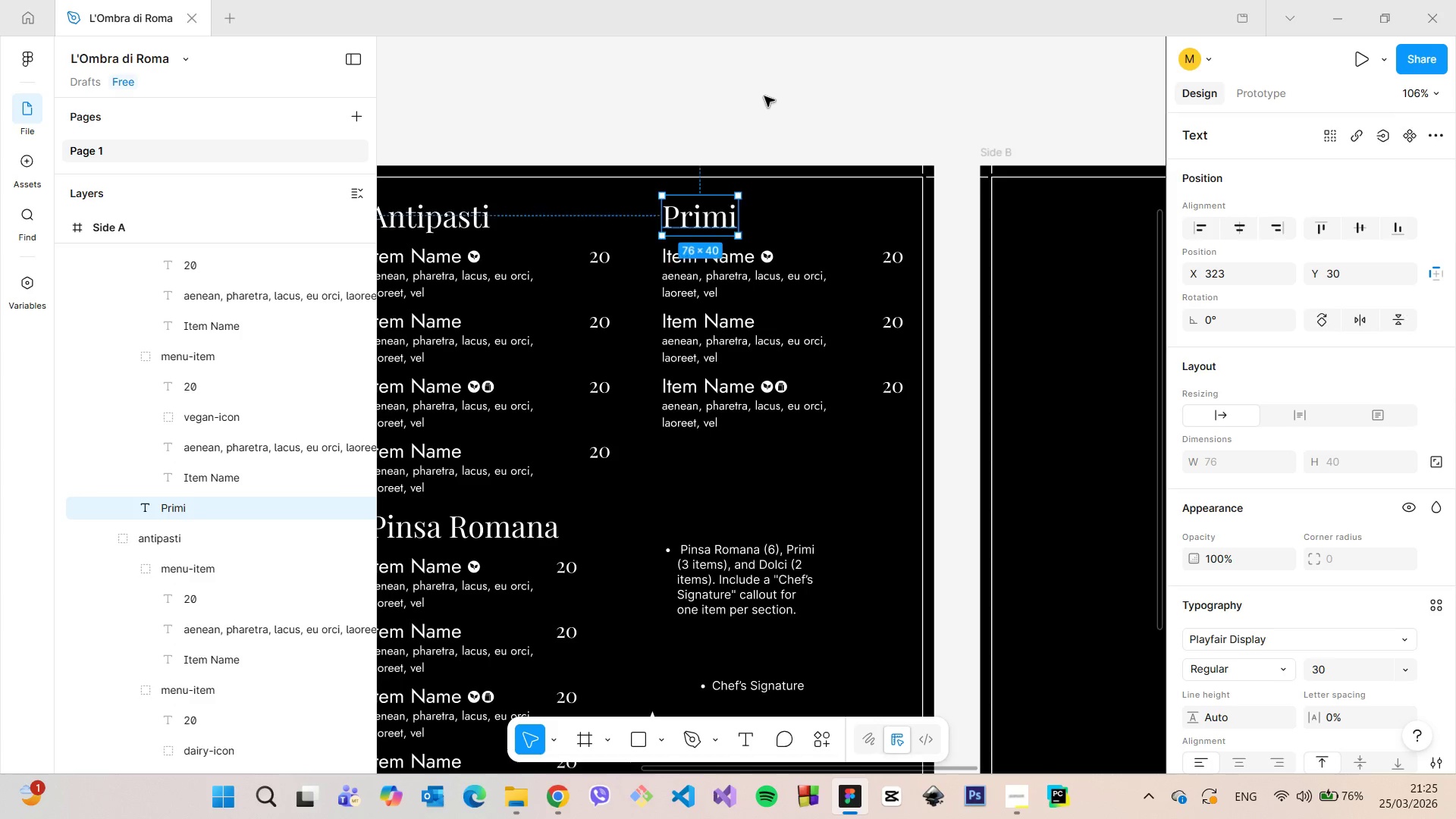 
double_click([764, 96])
 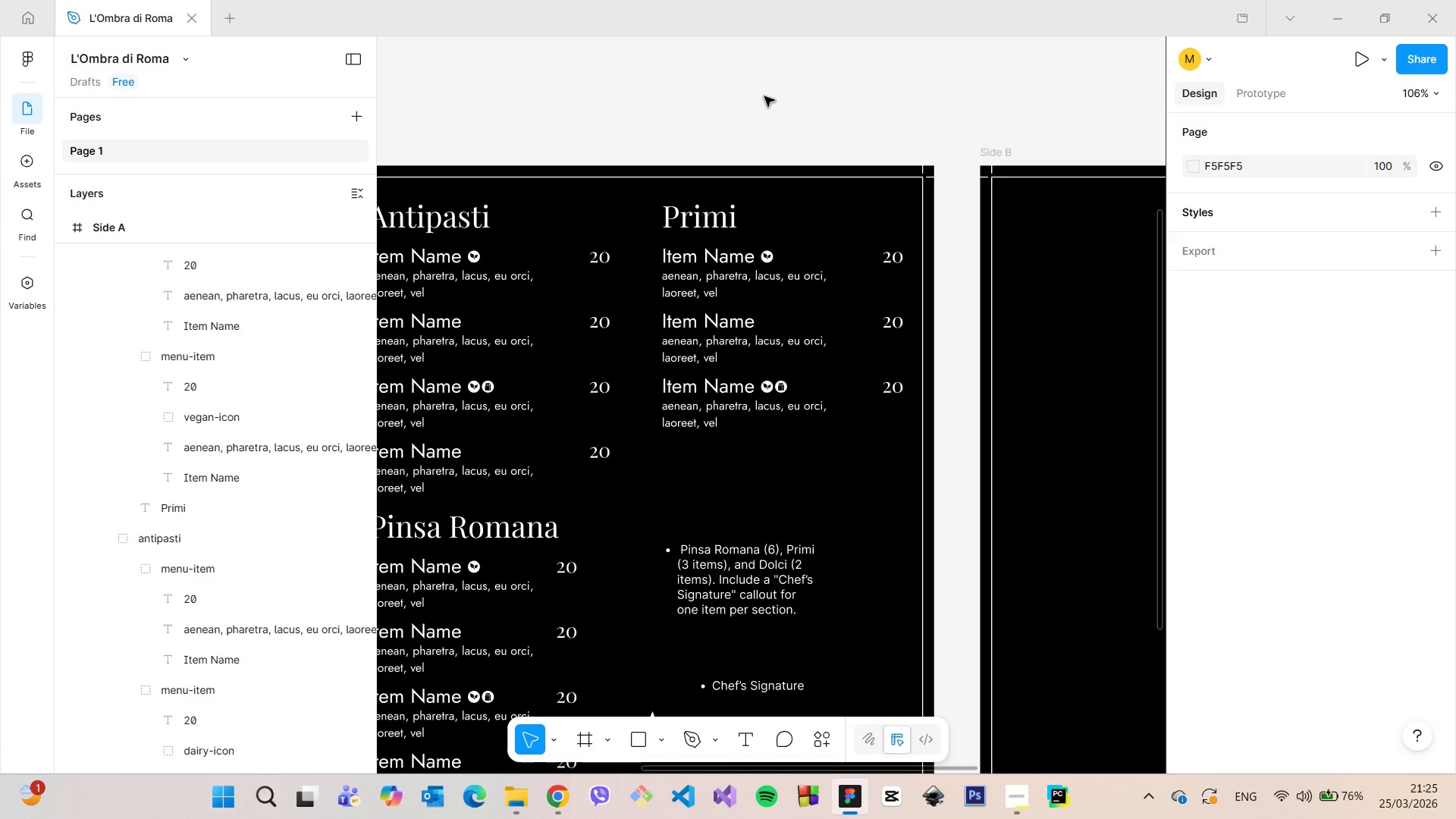 
scroll: coordinate [764, 96], scroll_direction: down, amount: 8.0
 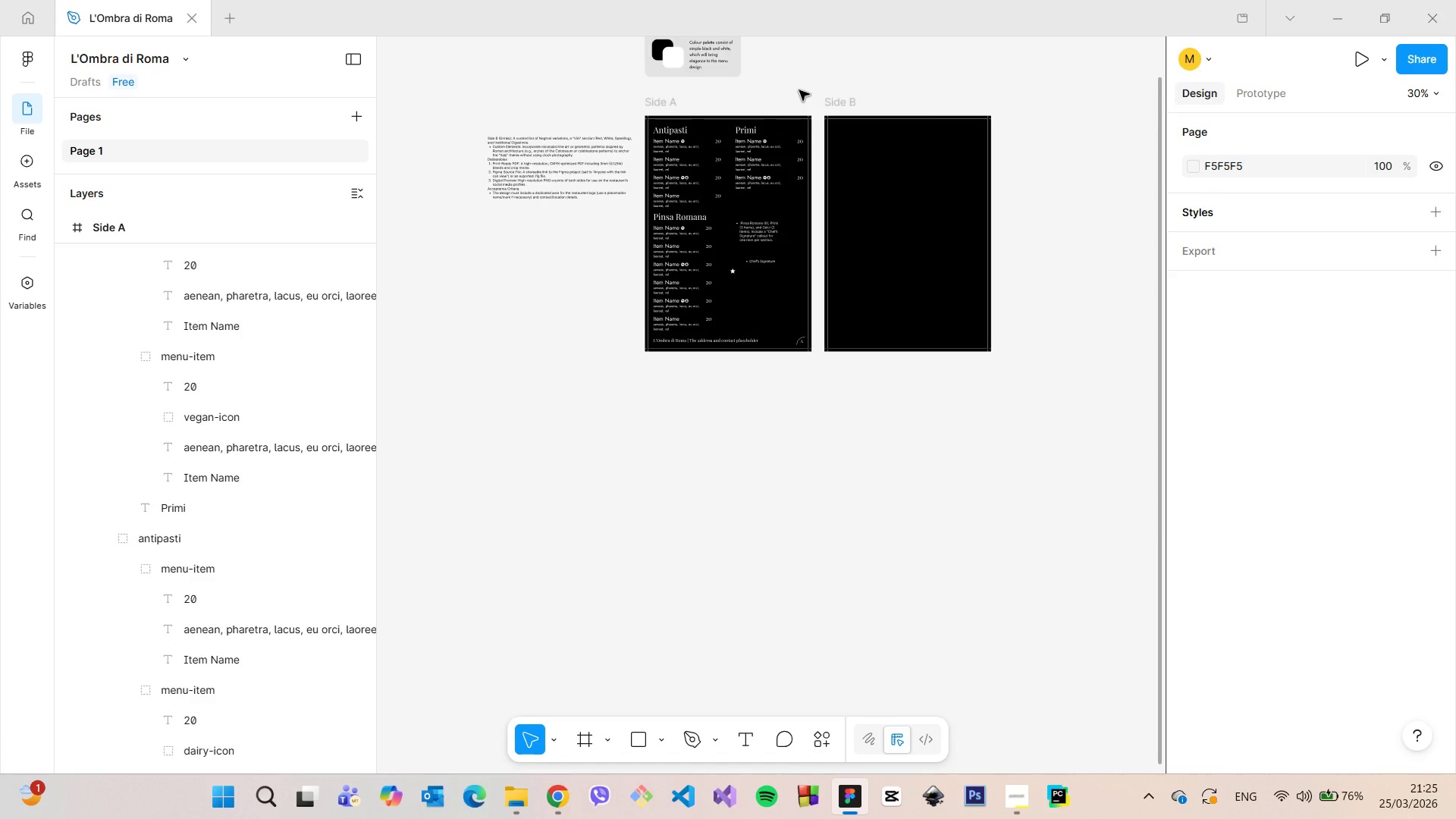 
wait(5.49)
 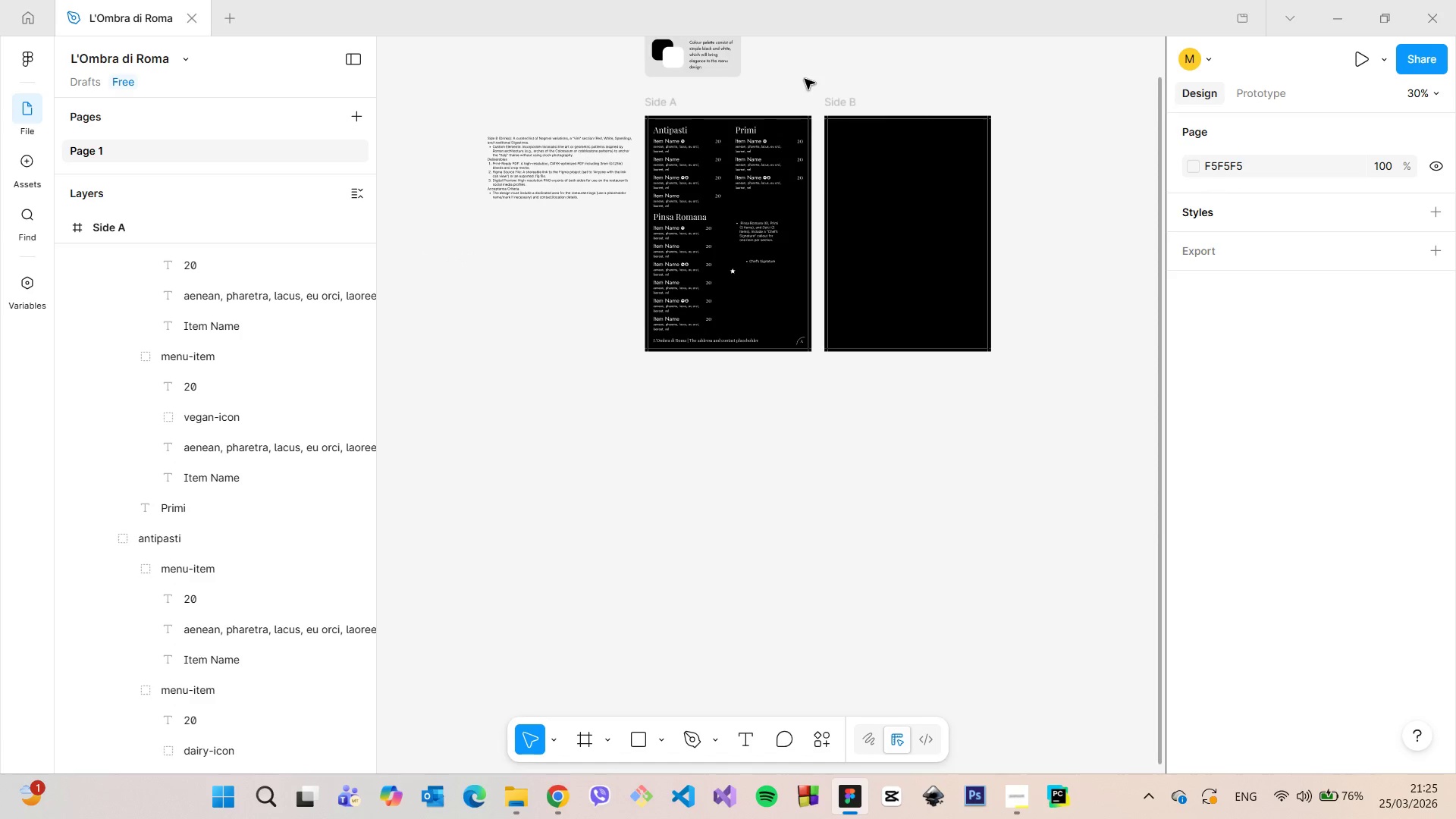 
scroll: coordinate [791, 109], scroll_direction: up, amount: 7.0
 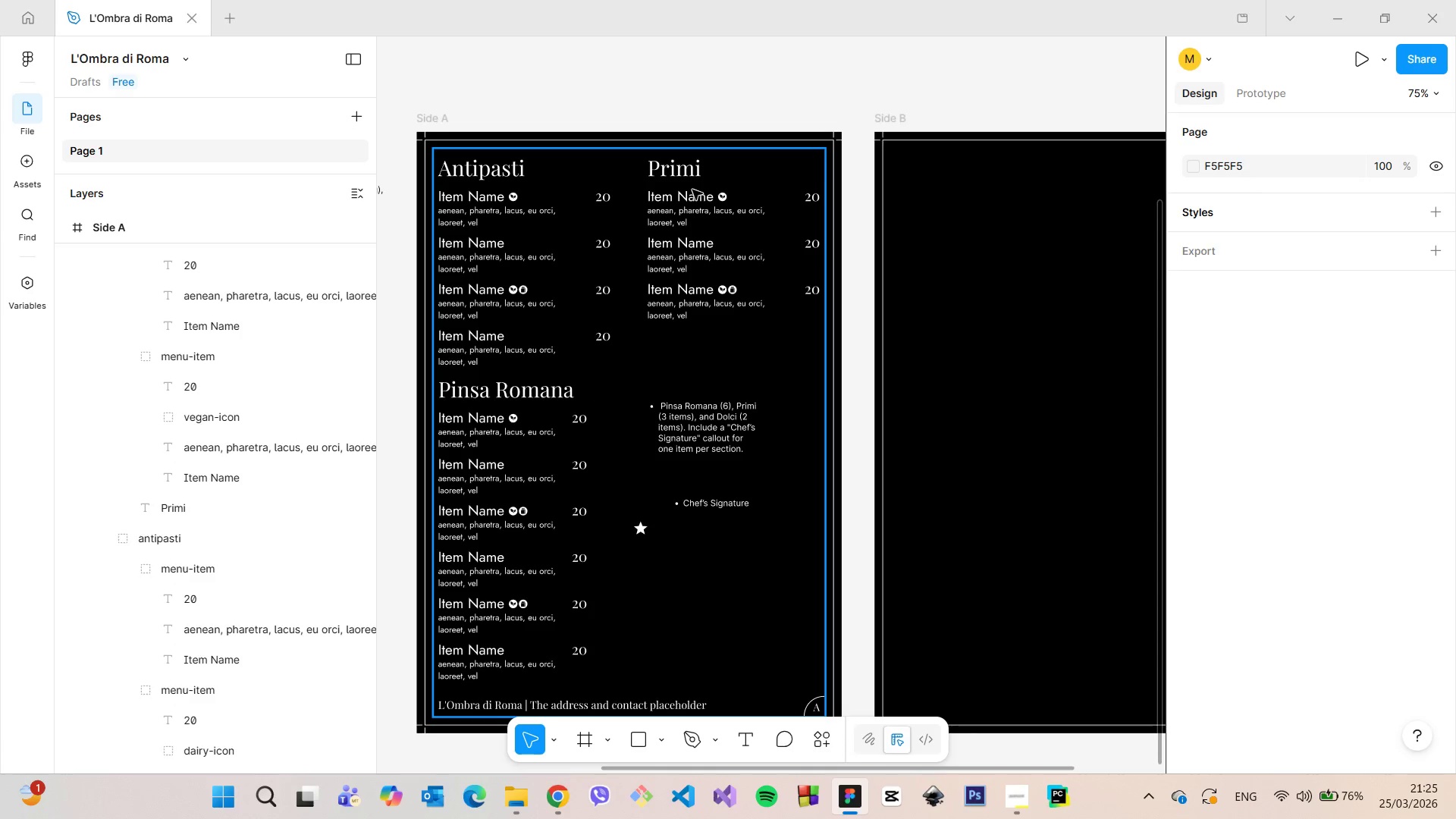 
double_click([692, 190])
 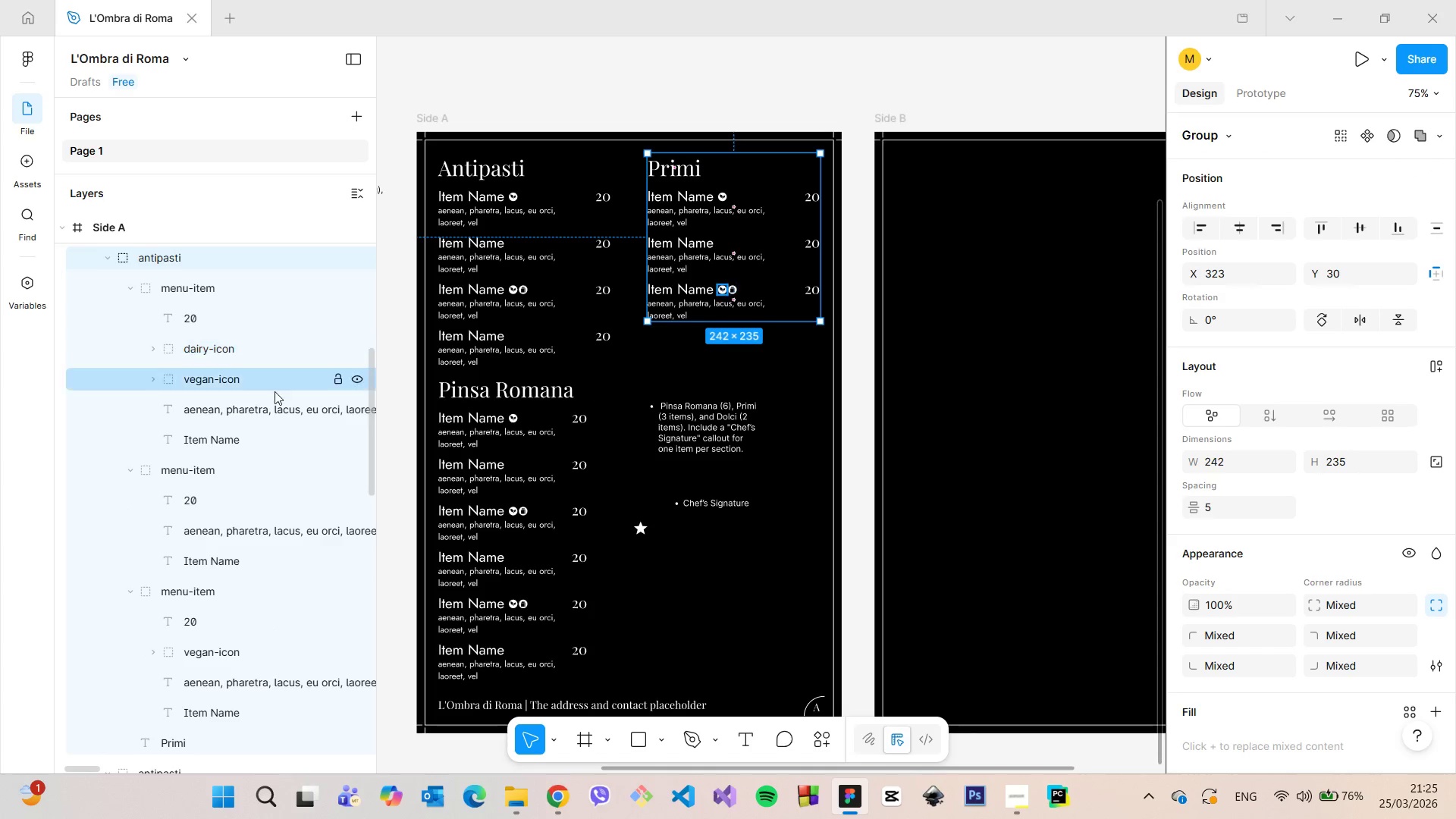 
scroll: coordinate [210, 381], scroll_direction: up, amount: 1.0
 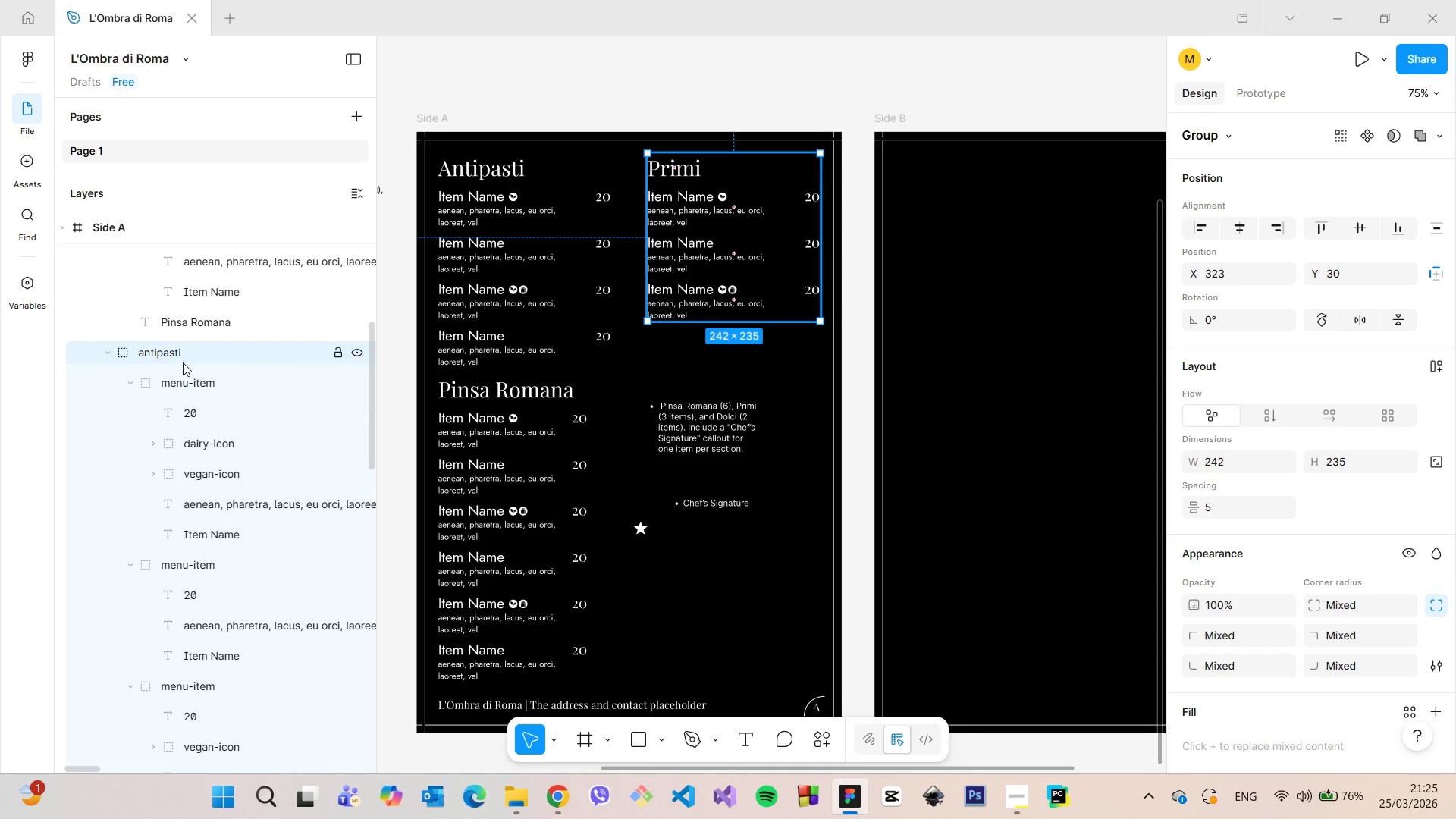 
double_click([183, 362])
 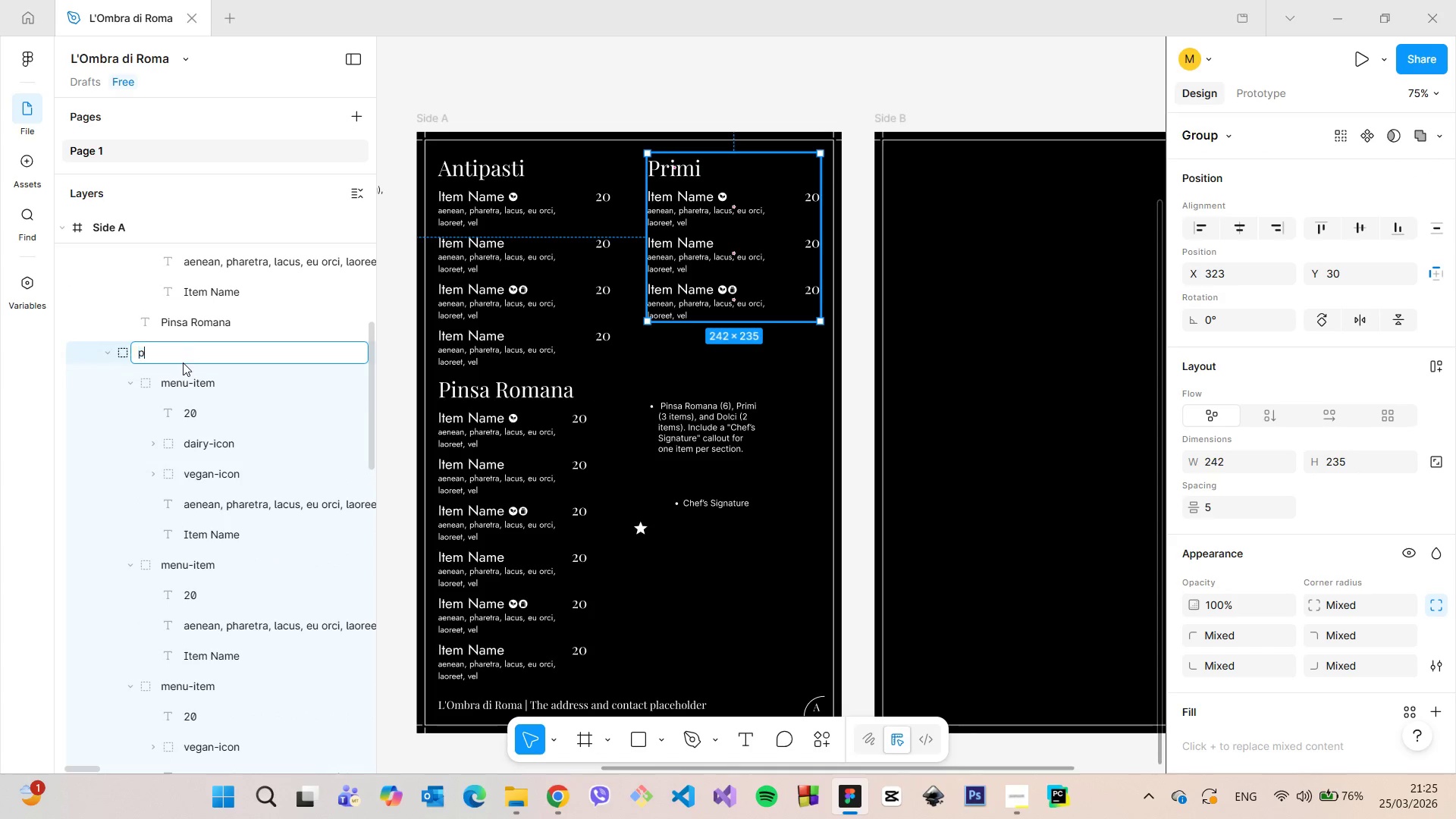 
type(primi)
 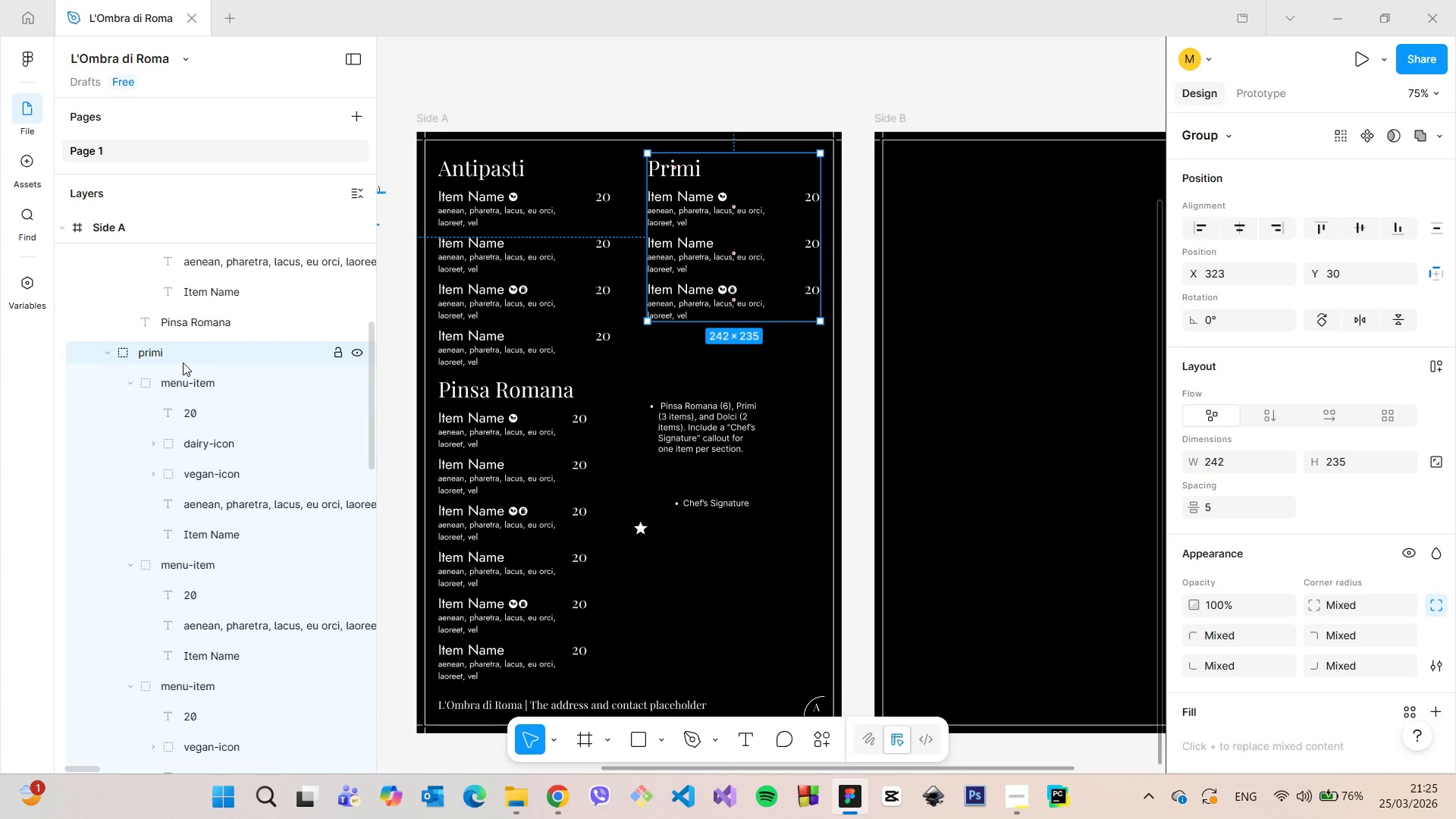 
key(Enter)
 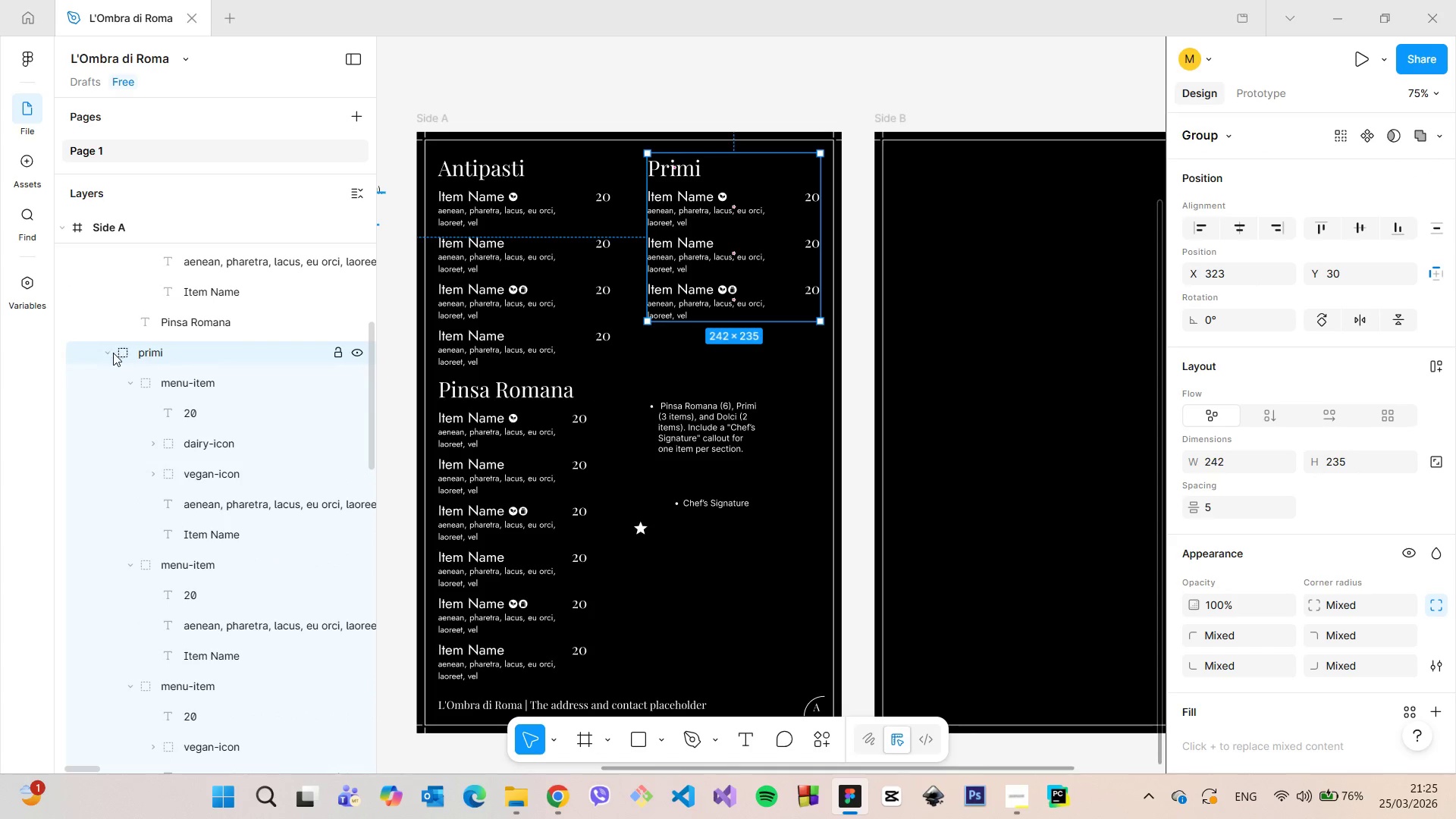 
left_click([109, 353])
 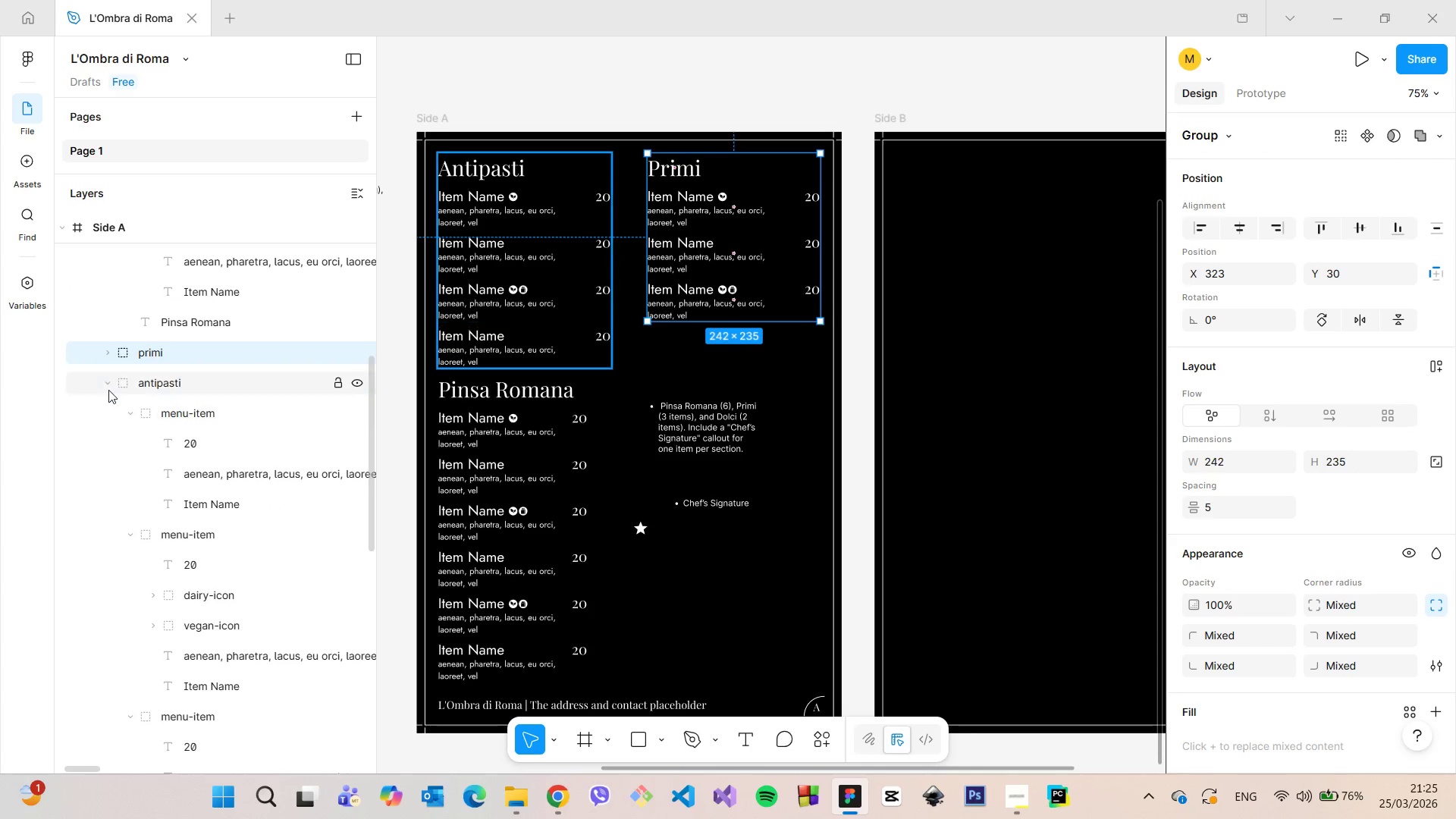 
left_click([106, 384])
 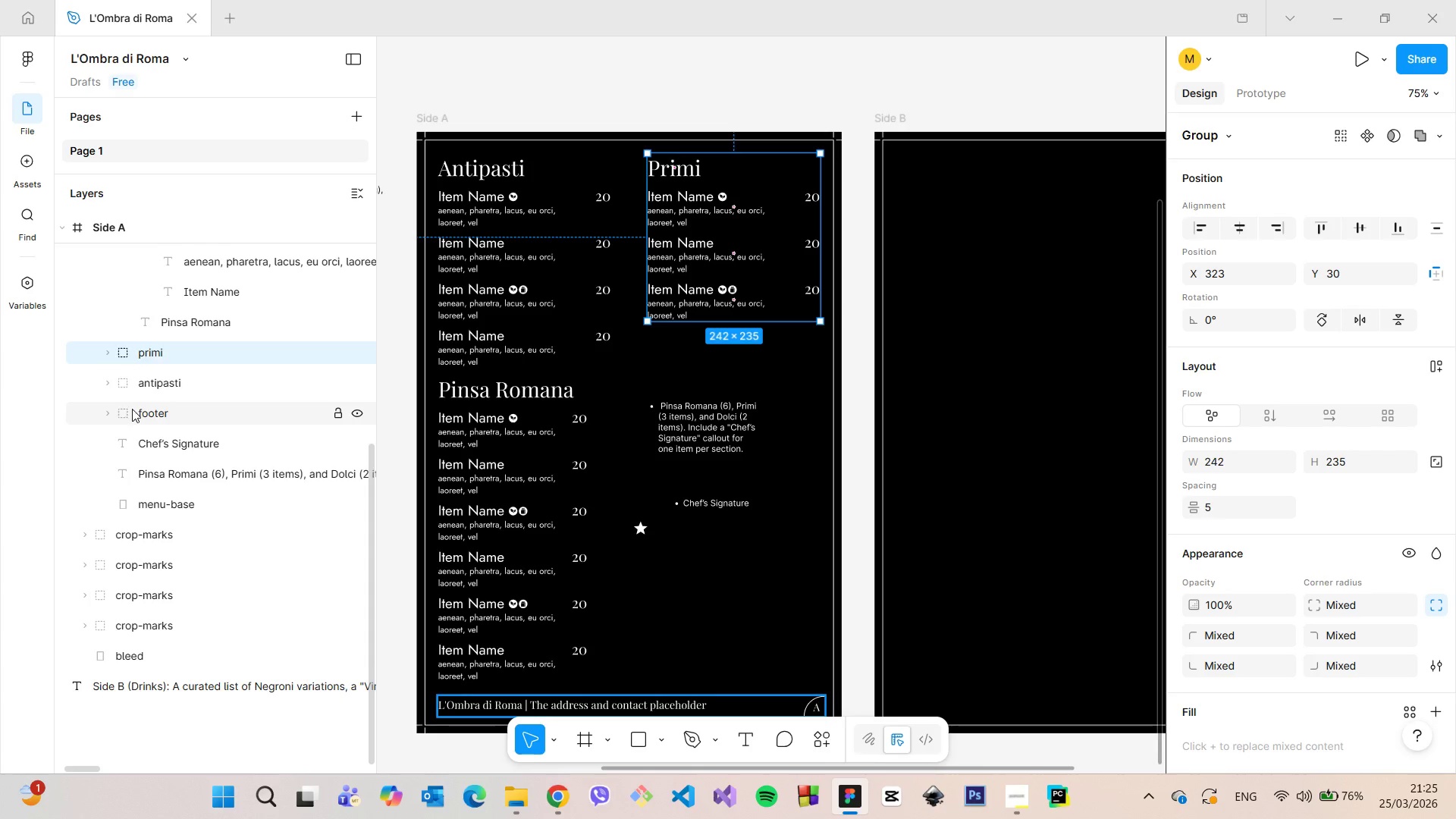 
scroll: coordinate [133, 406], scroll_direction: up, amount: 5.0
 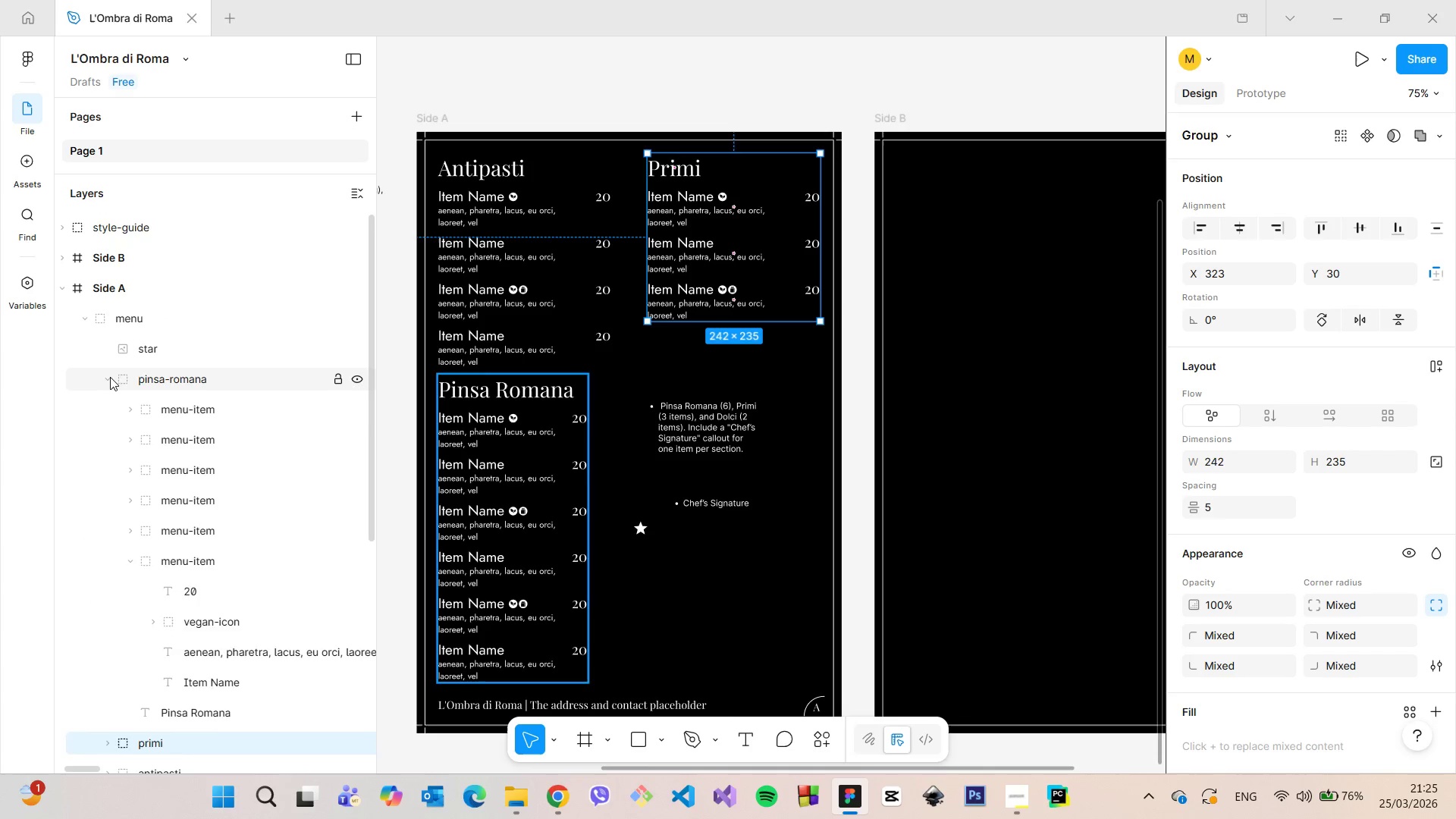 
left_click([109, 377])
 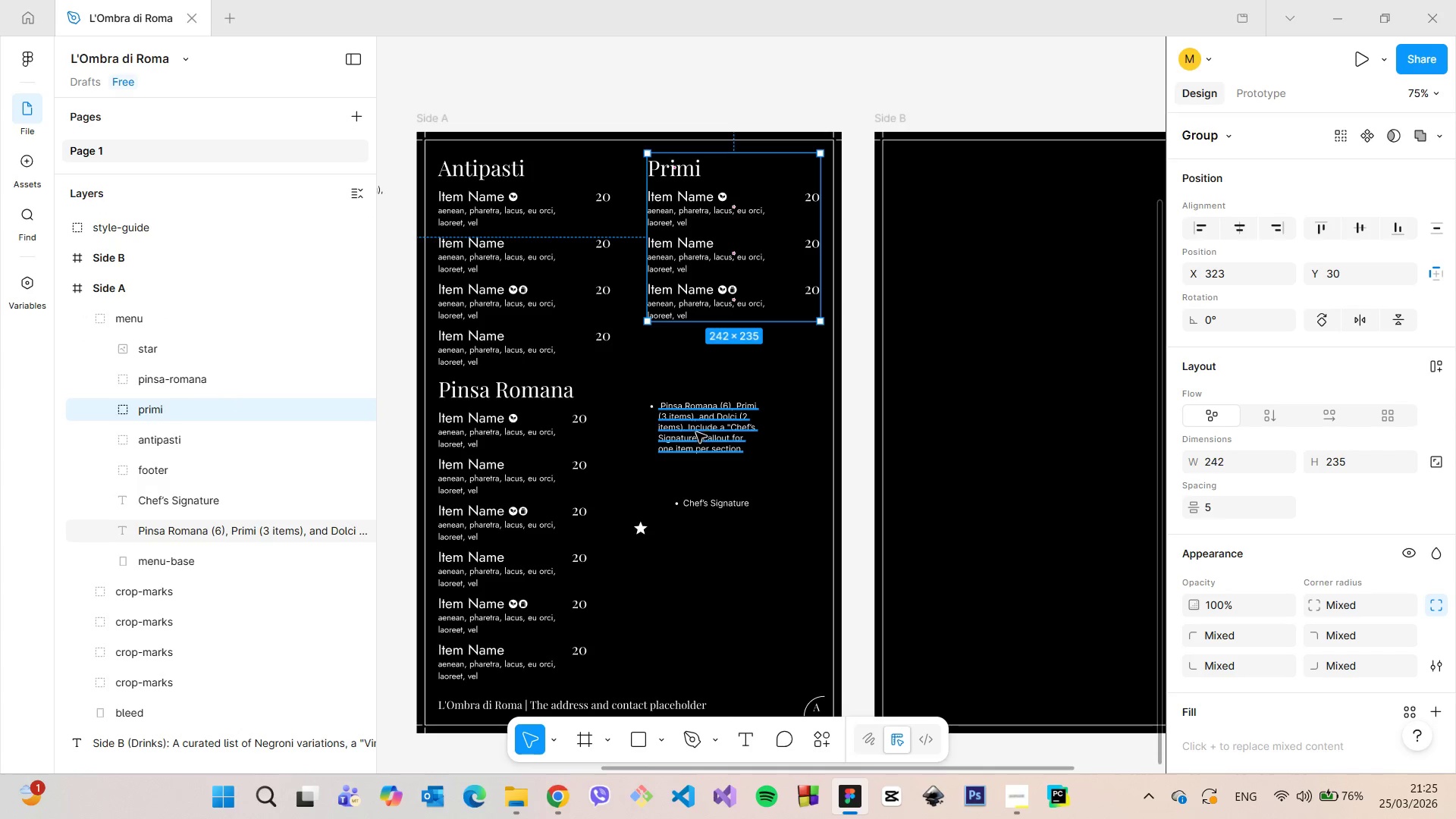 
left_click([696, 431])
 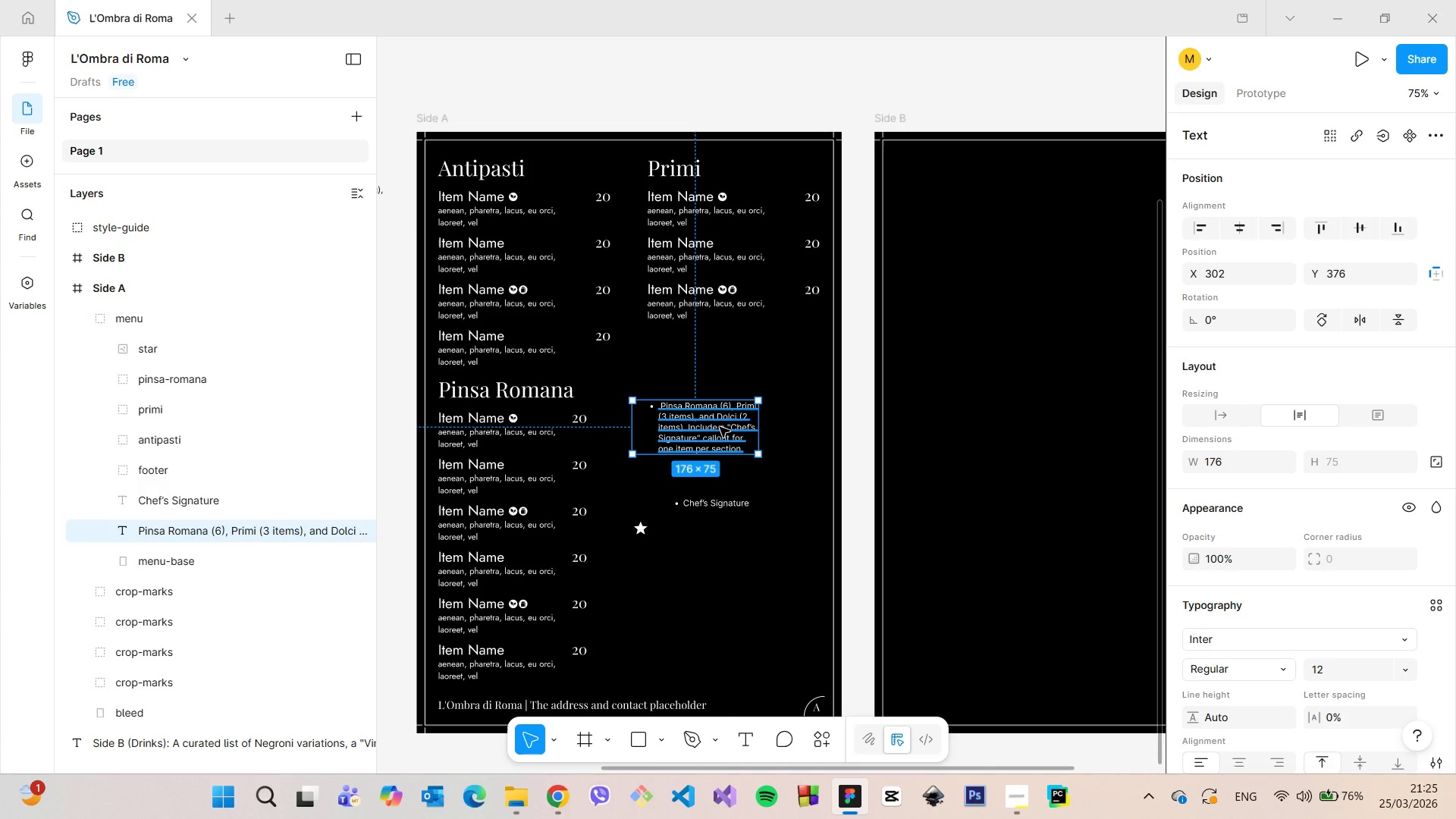 
left_click_drag(start_coordinate=[719, 428], to_coordinate=[736, 576])
 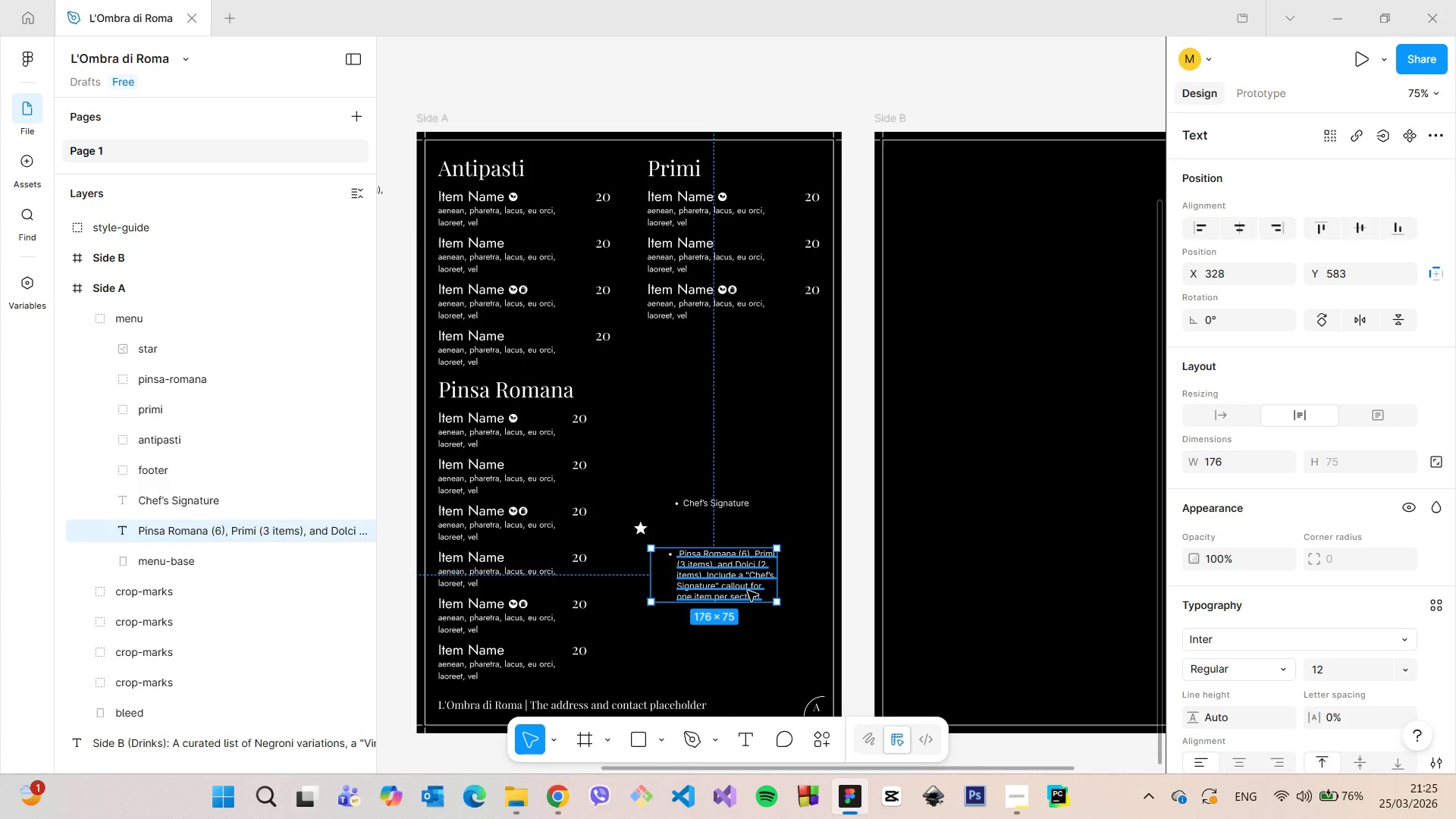 
key(Backspace)
 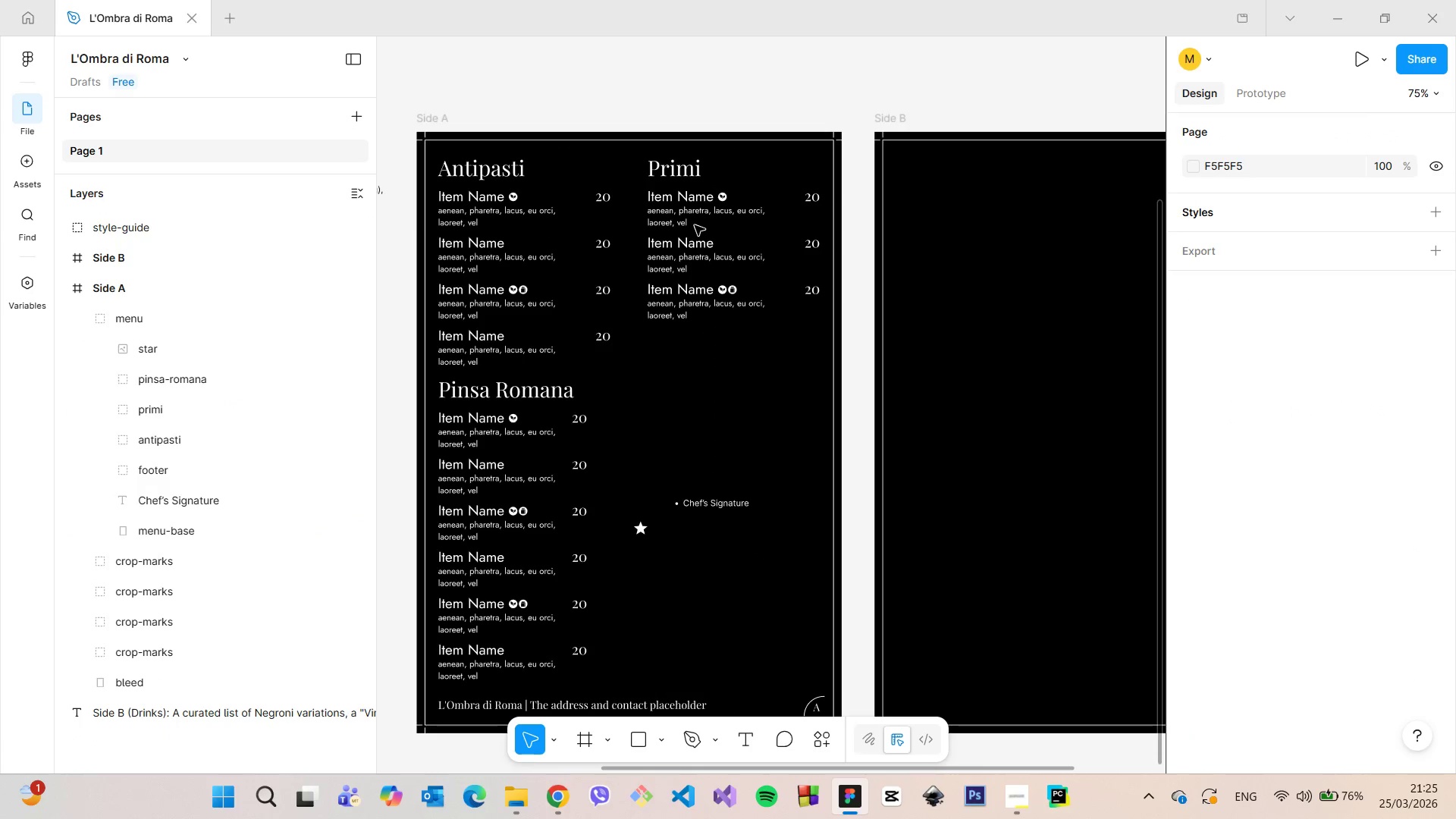 
double_click([695, 225])
 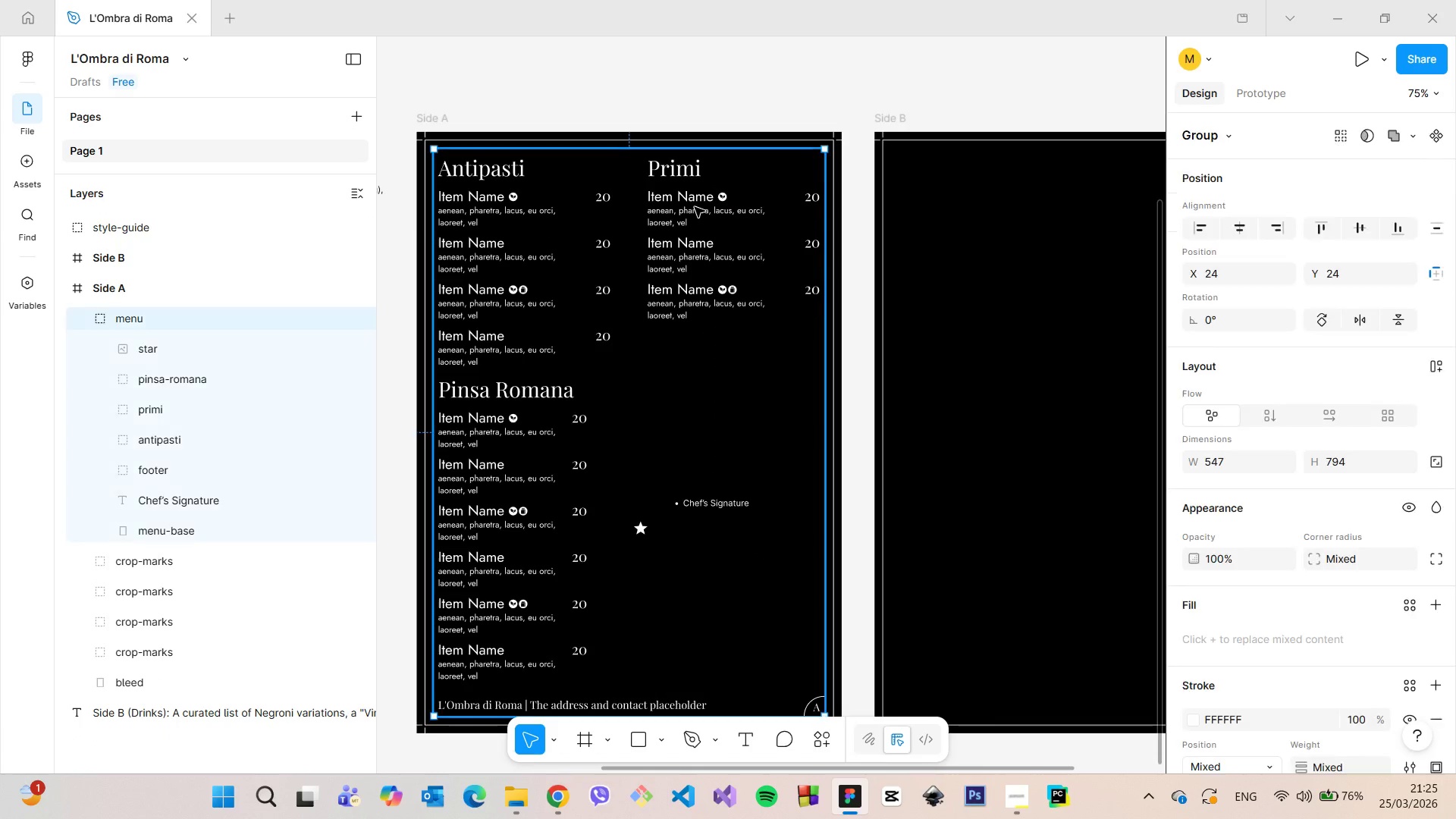 
double_click([695, 207])
 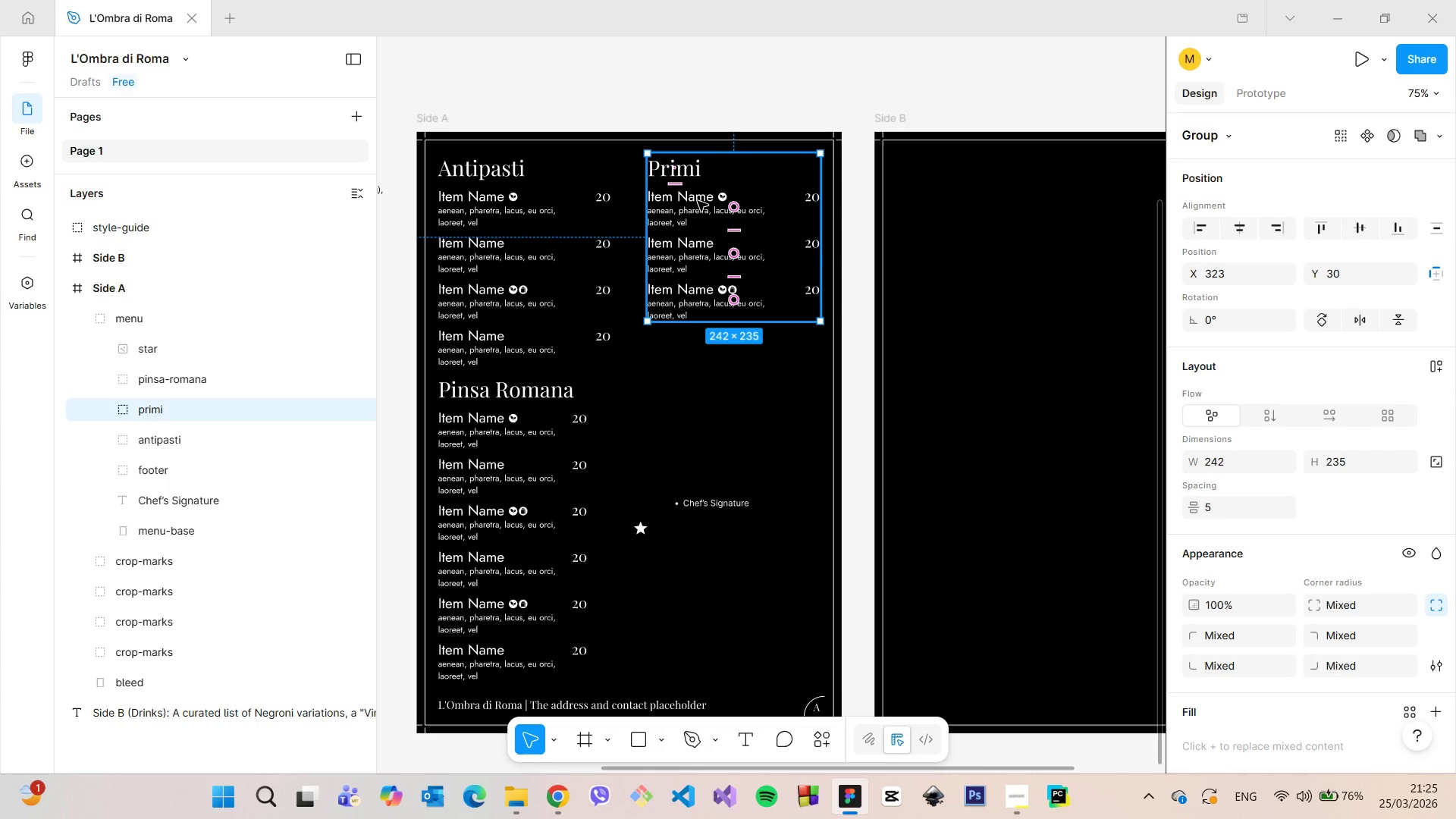 
hold_key(key=AltLeft, duration=1.5)
left_click_drag(start_coordinate=[698, 201], to_coordinate=[698, 372])
 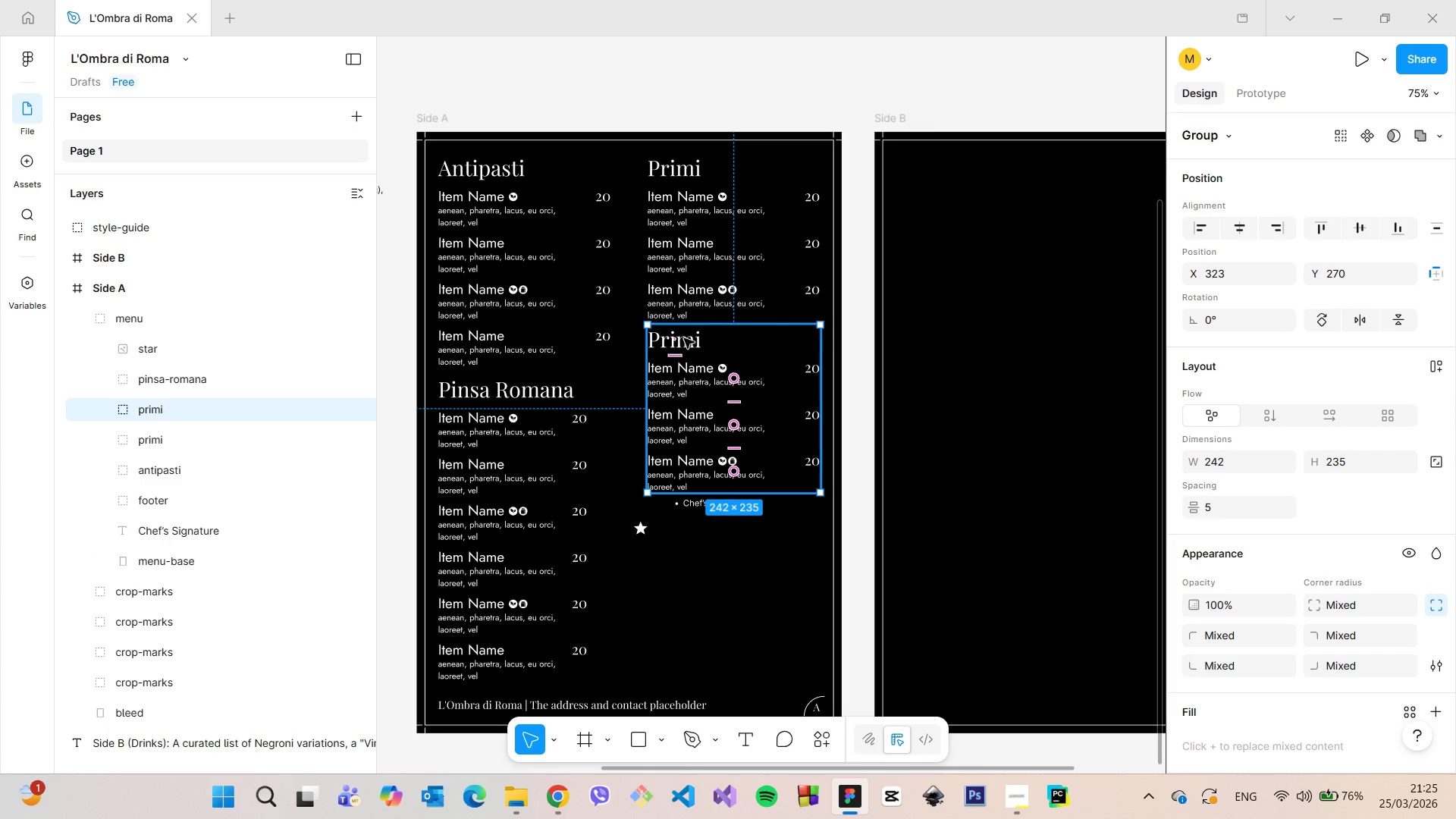 
hold_key(key=AltLeft, duration=1.51)
 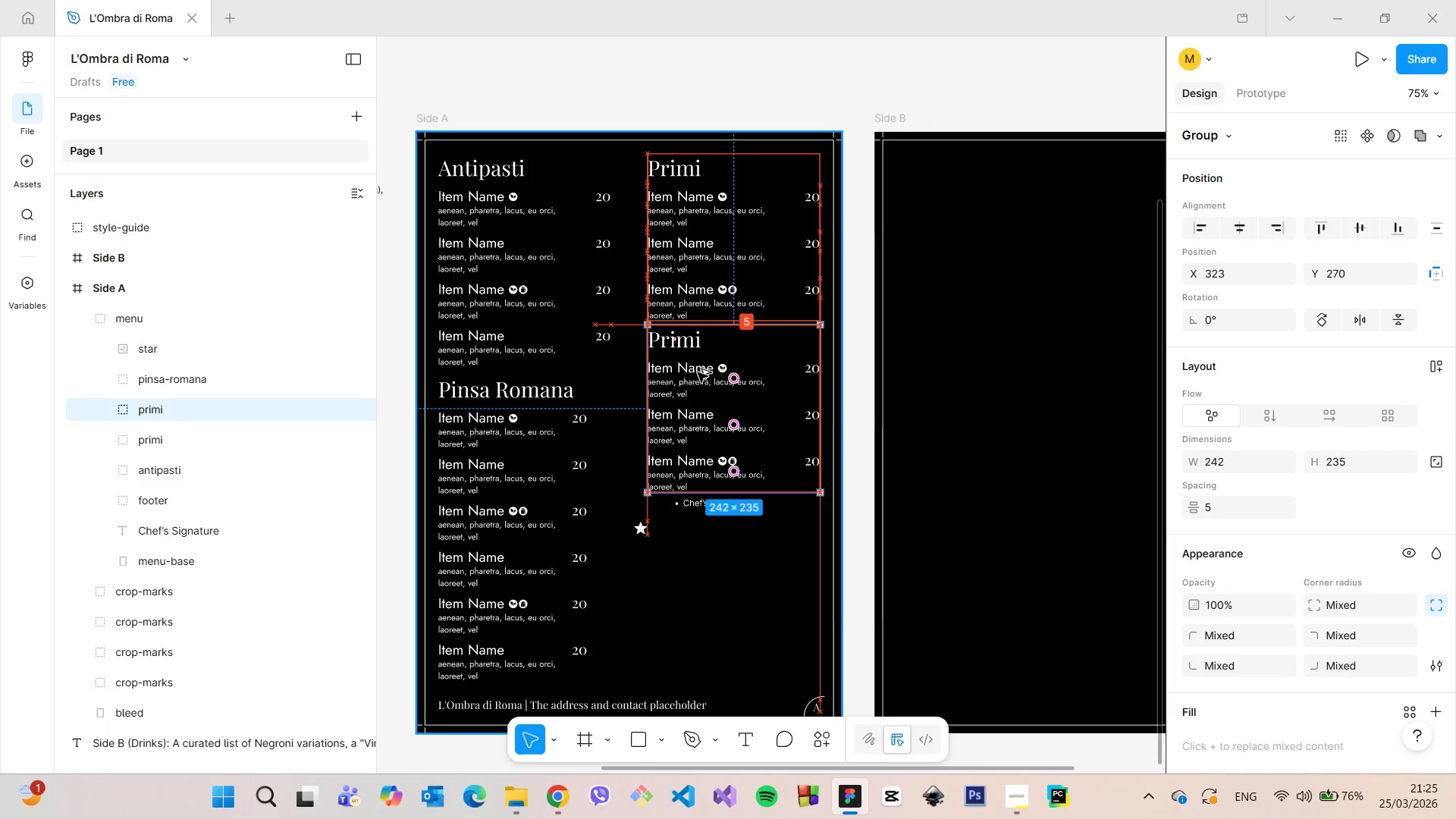 
hold_key(key=AltLeft, duration=1.52)
 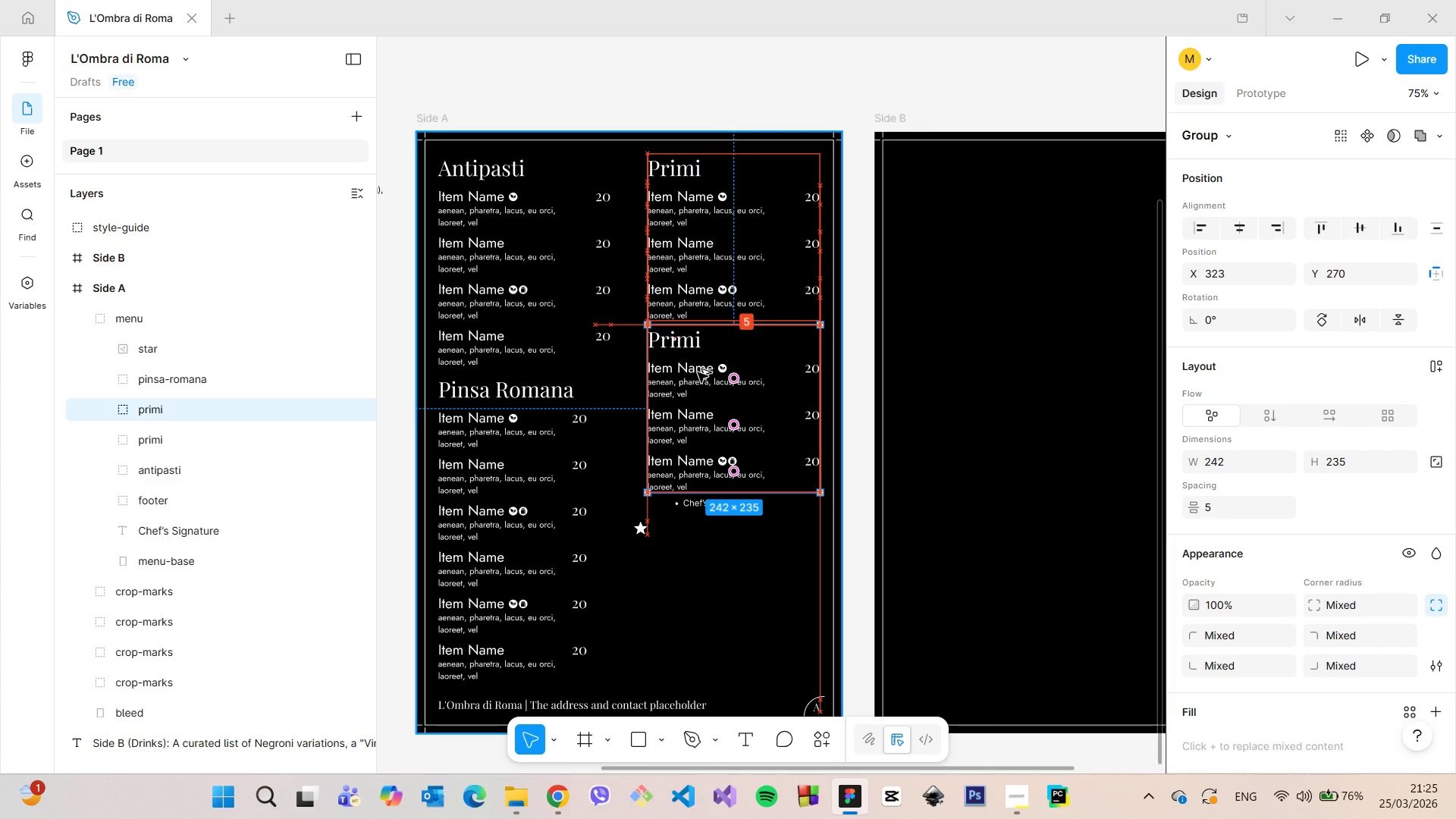 
hold_key(key=AltLeft, duration=0.75)
 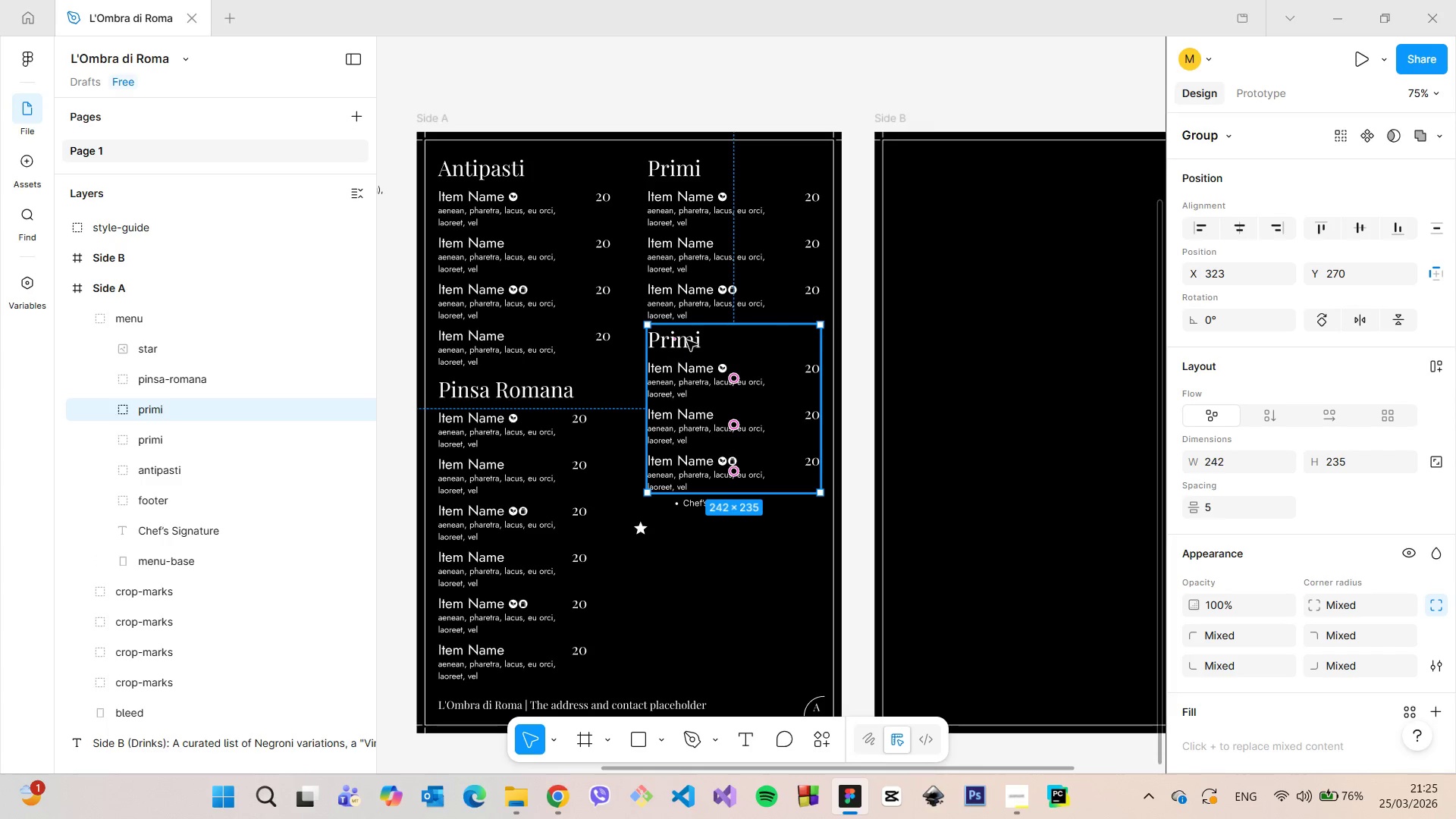 
double_click([687, 340])
 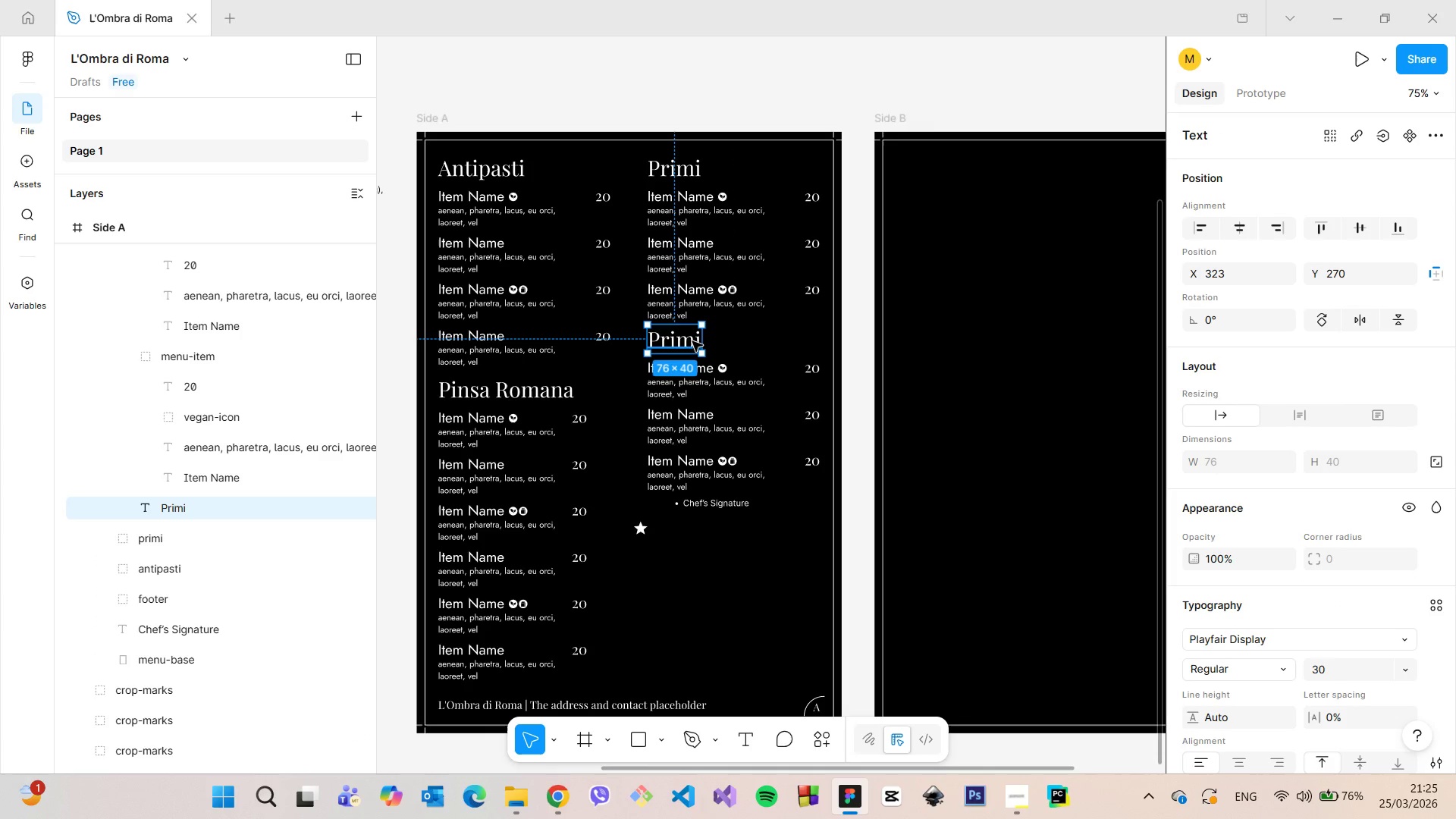 
double_click([692, 341])
 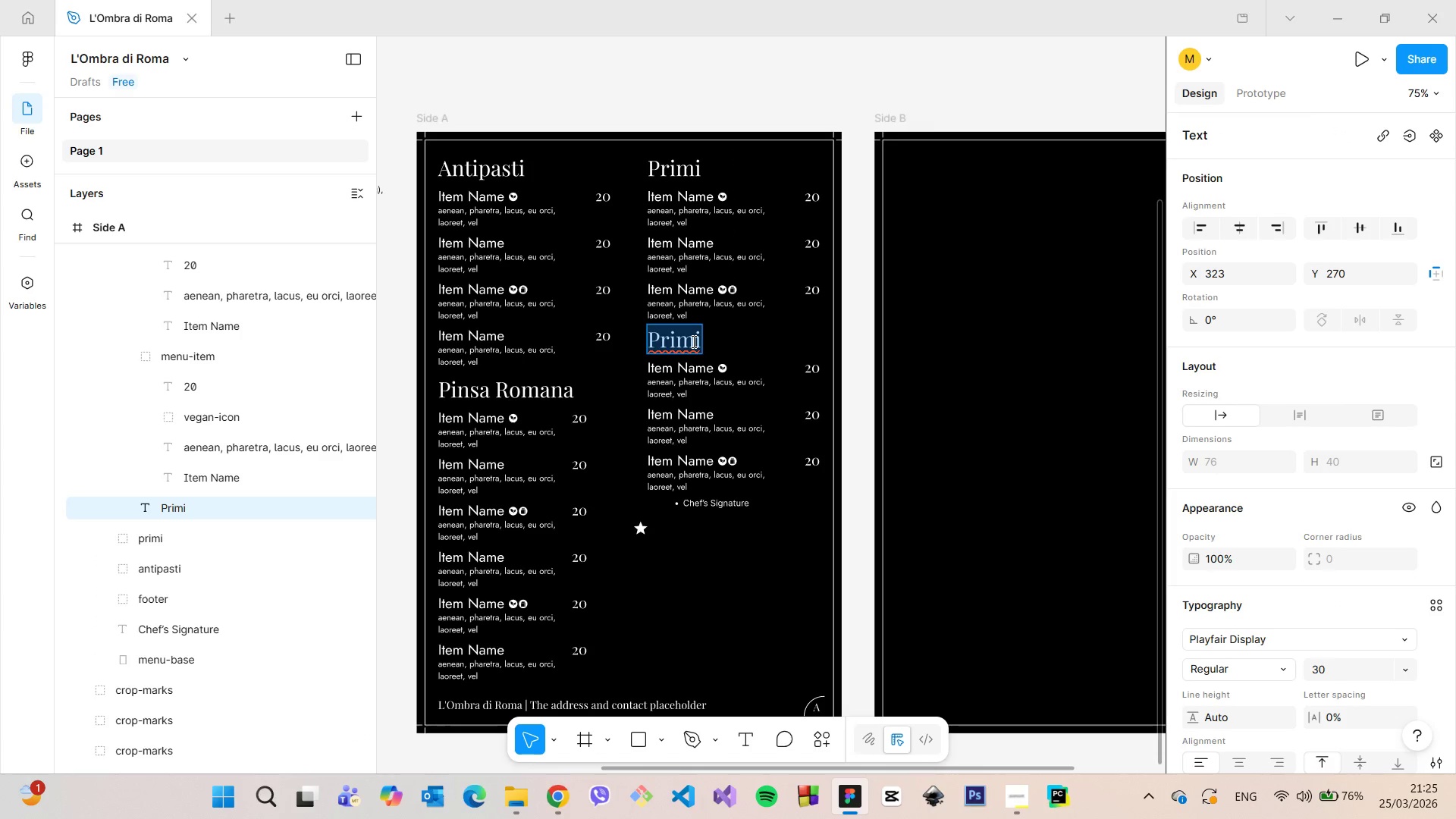 
type(Dolci)
 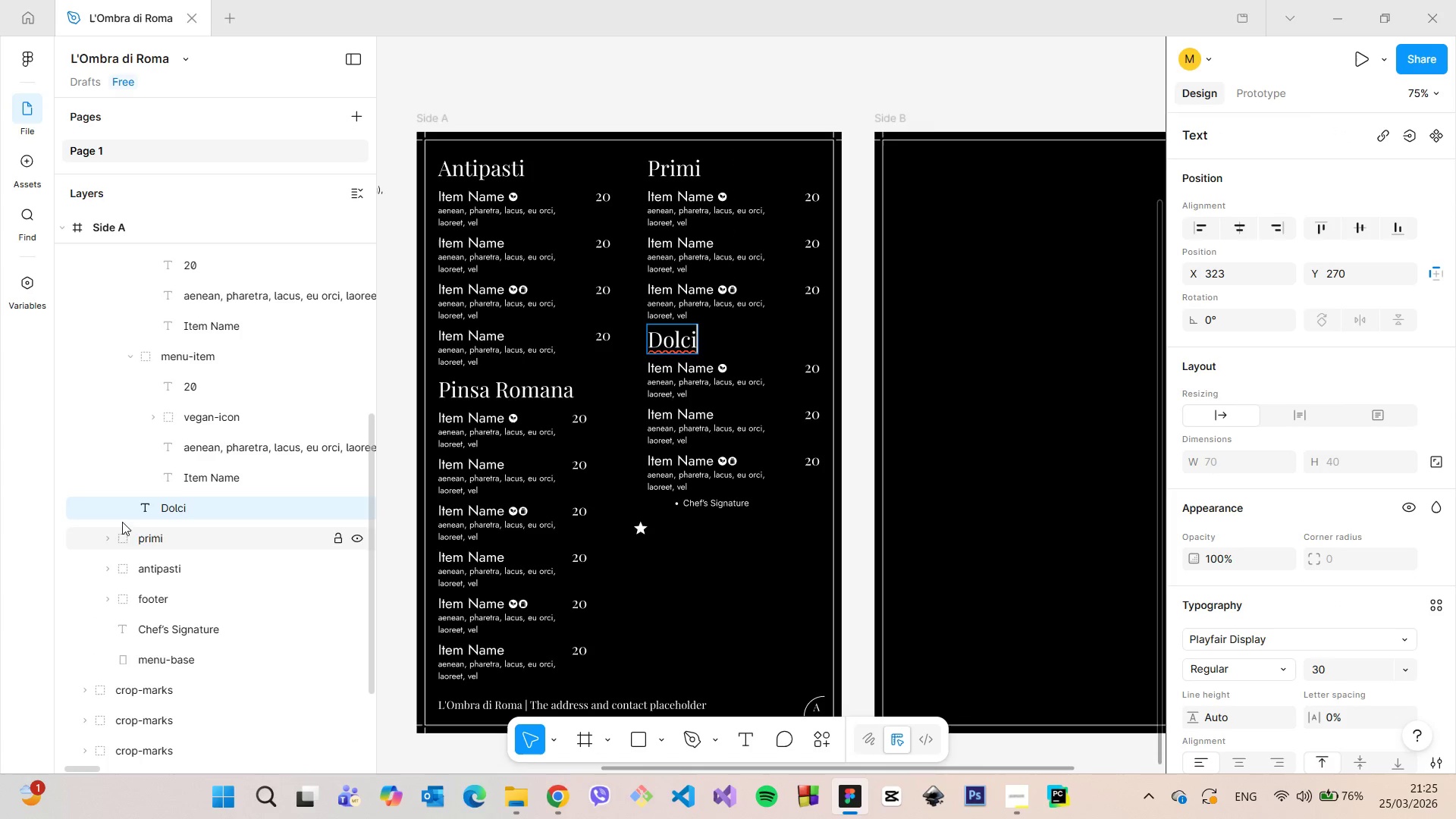 
scroll: coordinate [152, 525], scroll_direction: up, amount: 3.0
 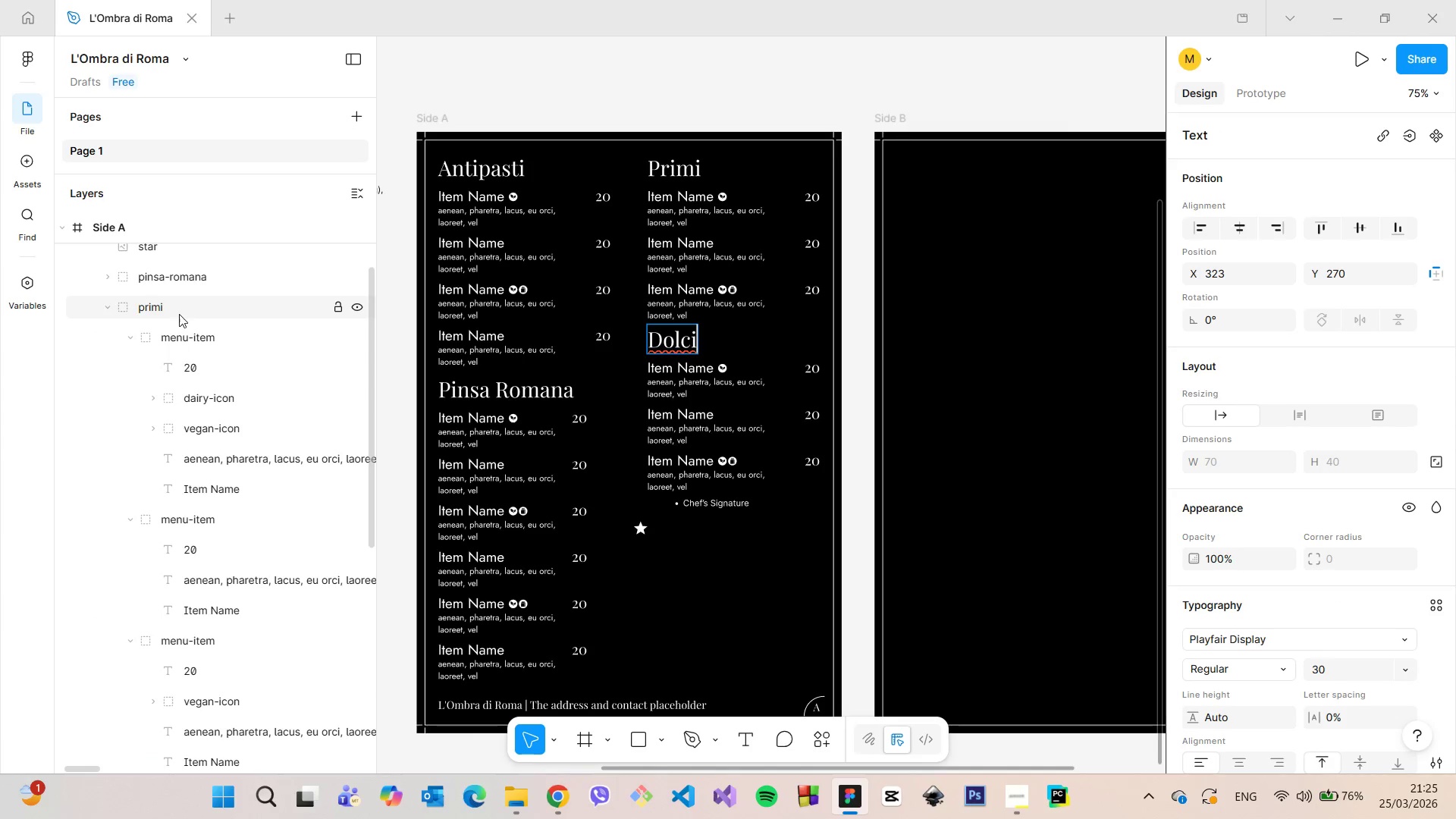 
double_click([179, 314])
 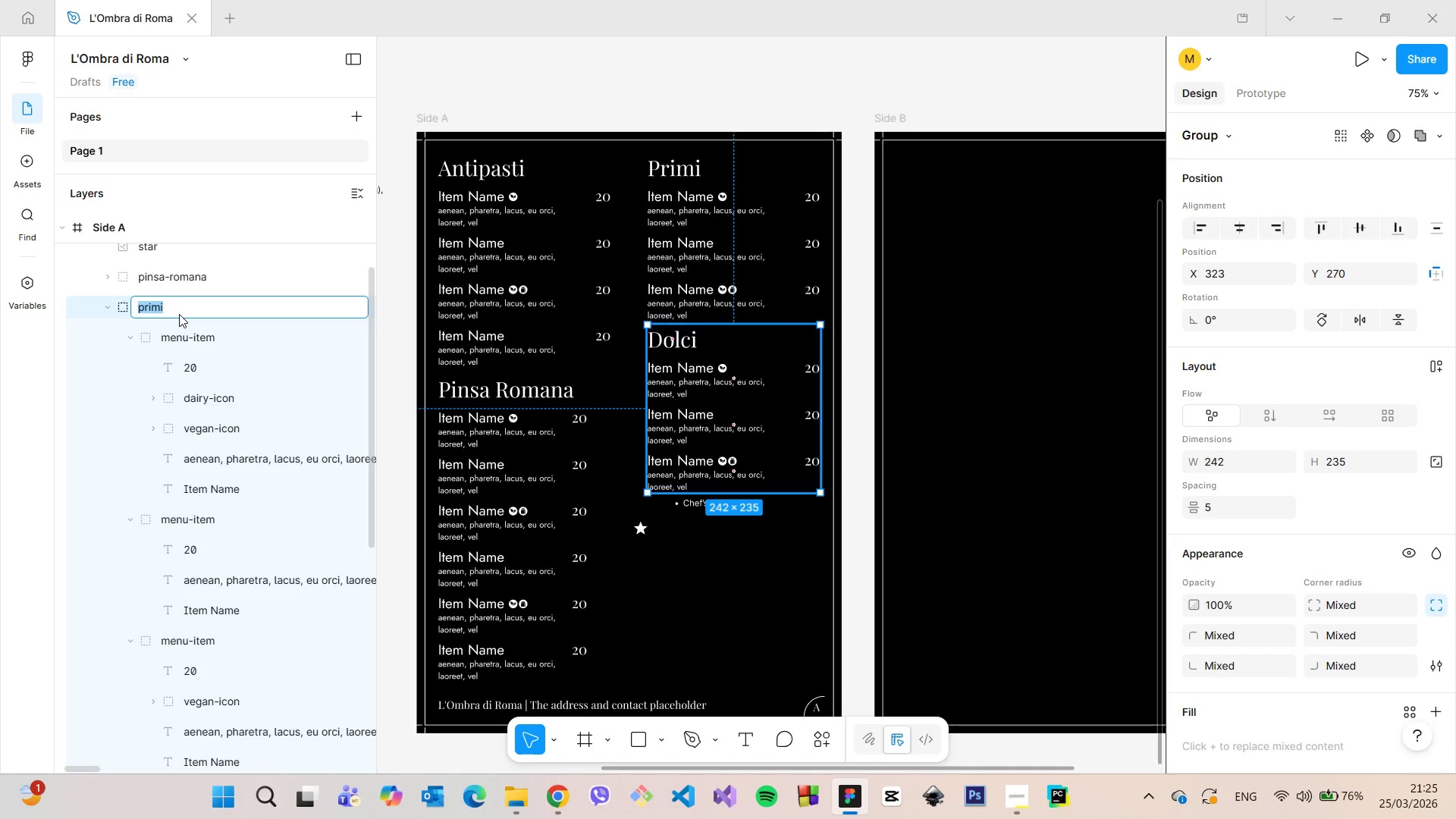 
type(dolci)
 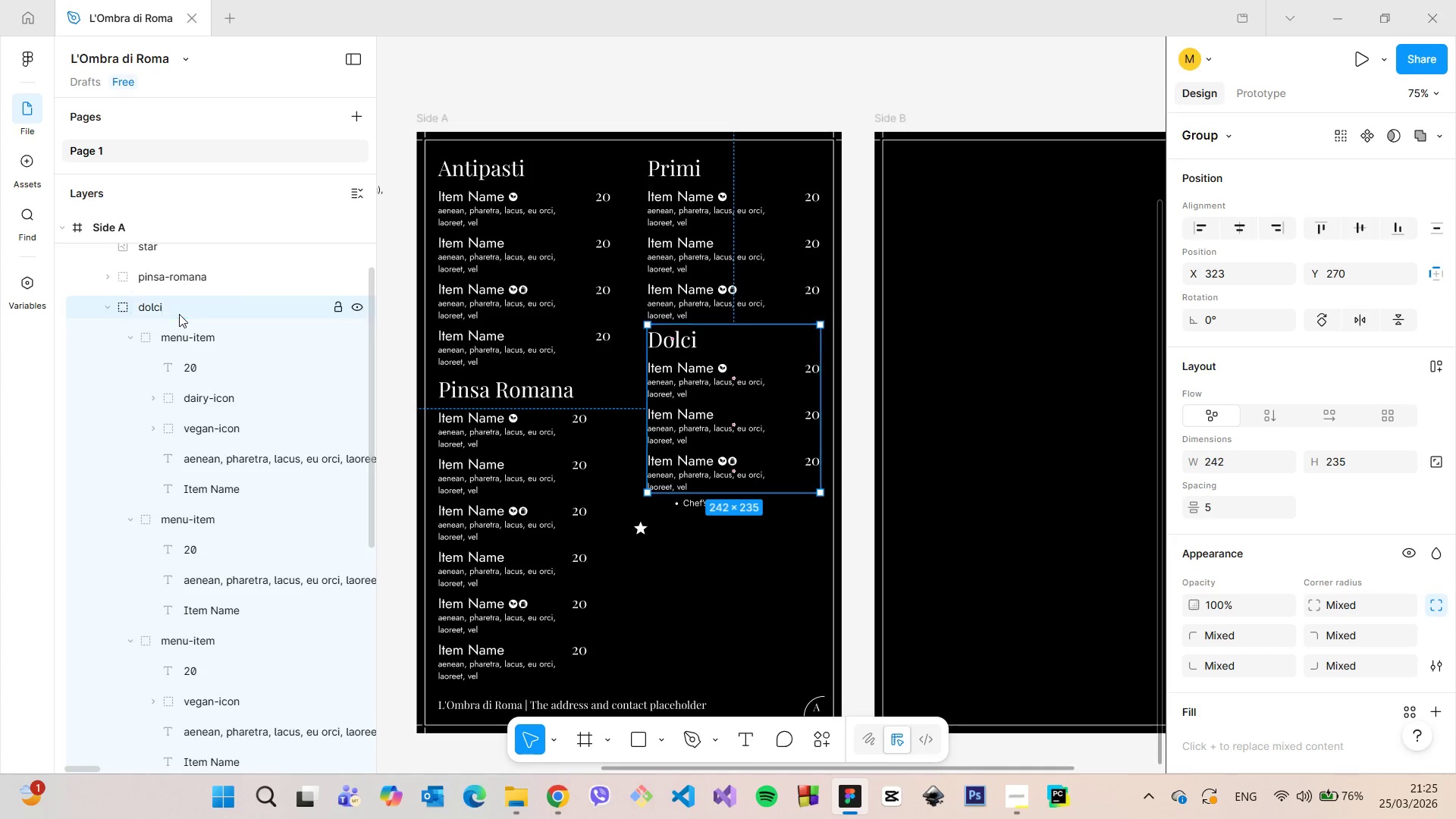 
key(Enter)
 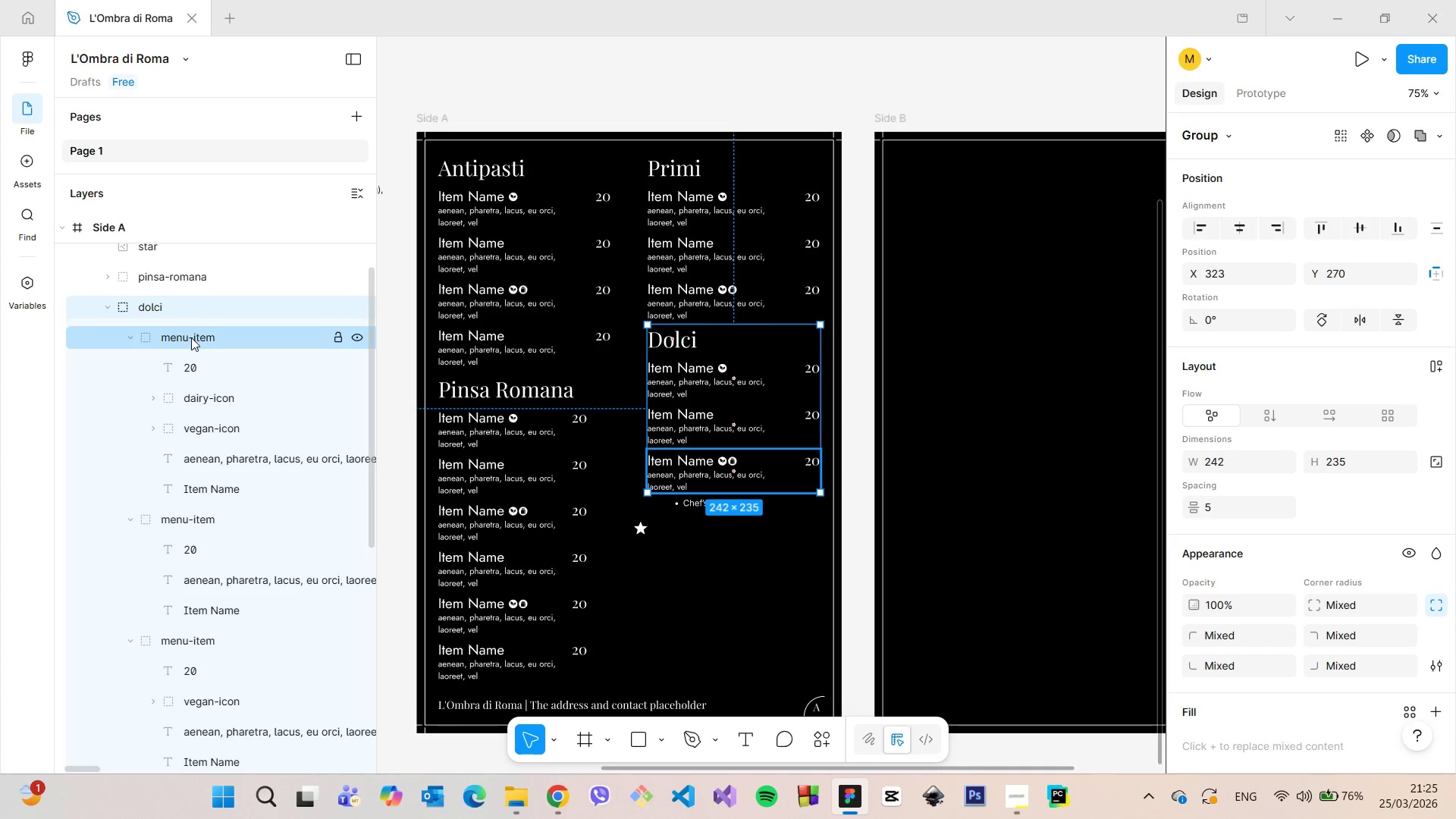 
left_click([192, 337])
 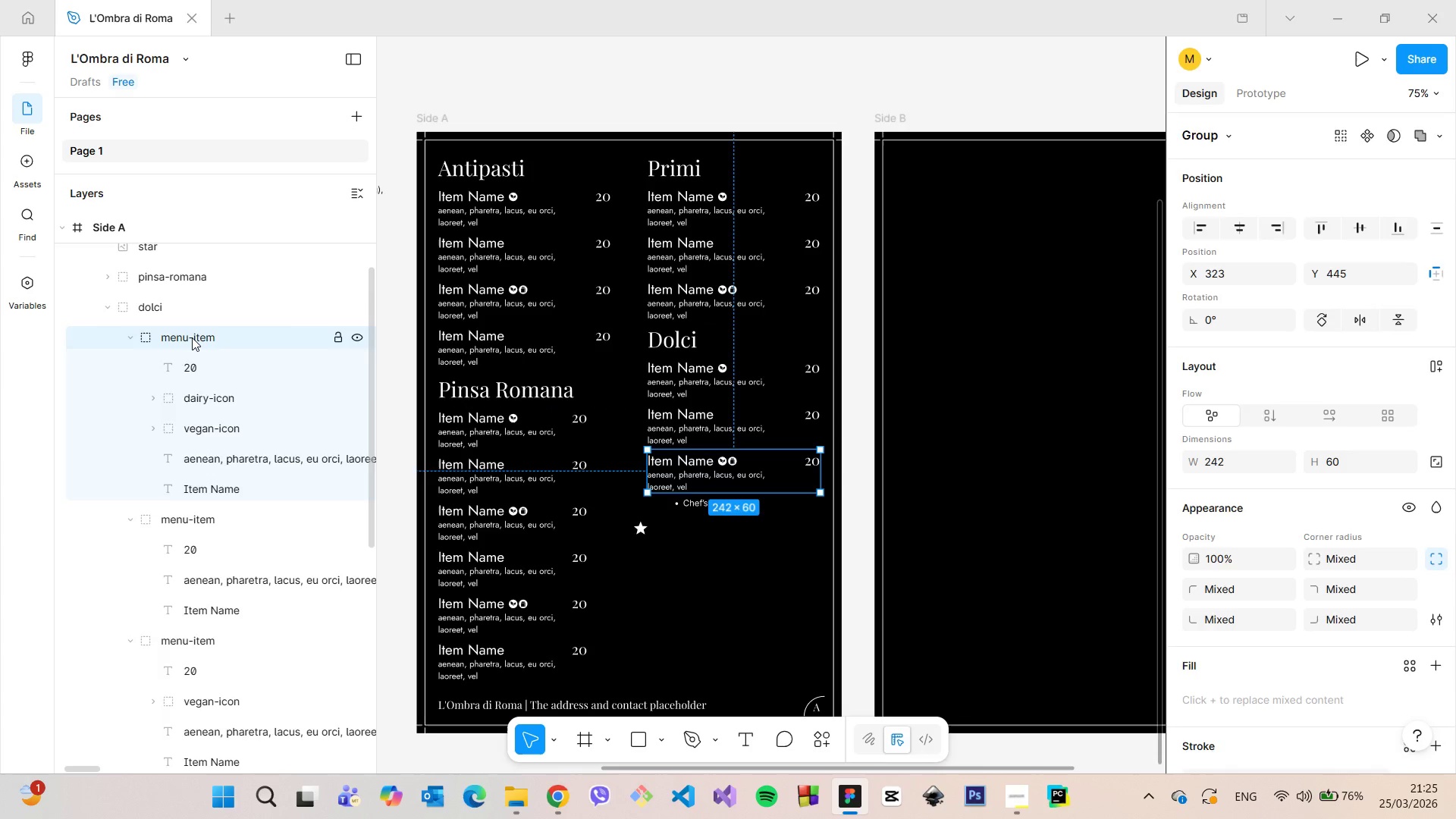 
key(Backspace)
 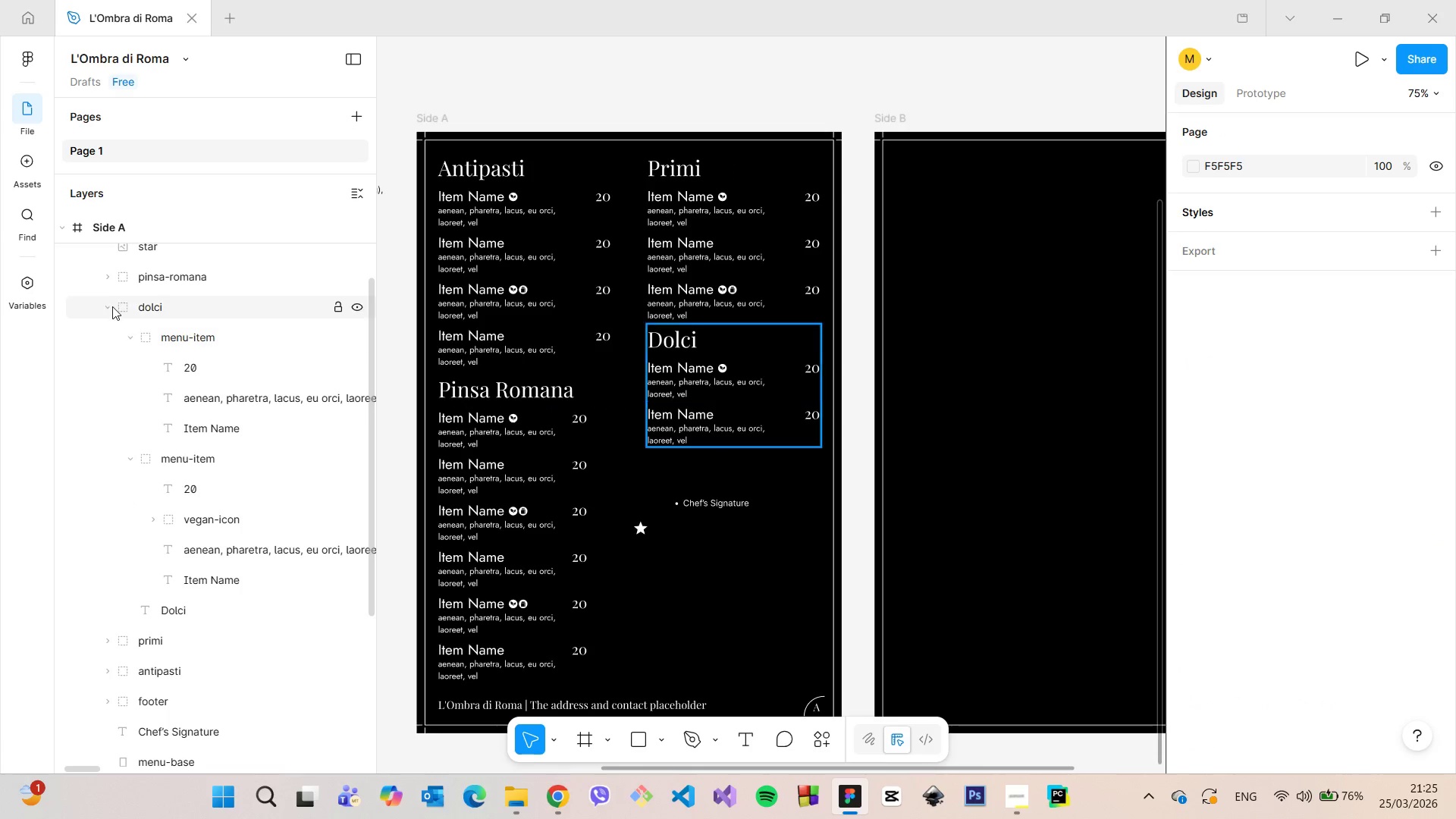 
left_click([108, 305])
 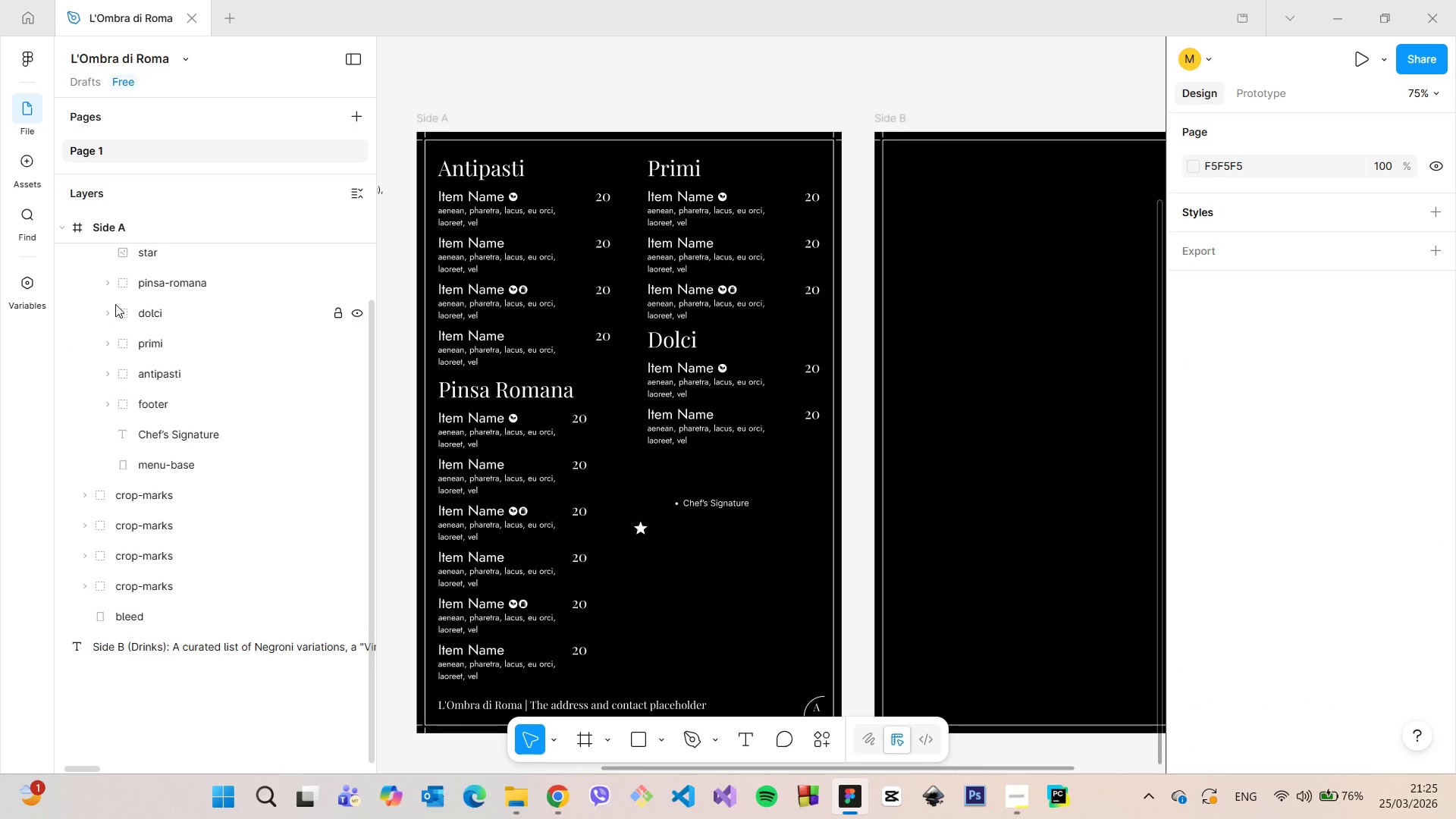 
scroll: coordinate [115, 304], scroll_direction: up, amount: 2.0
 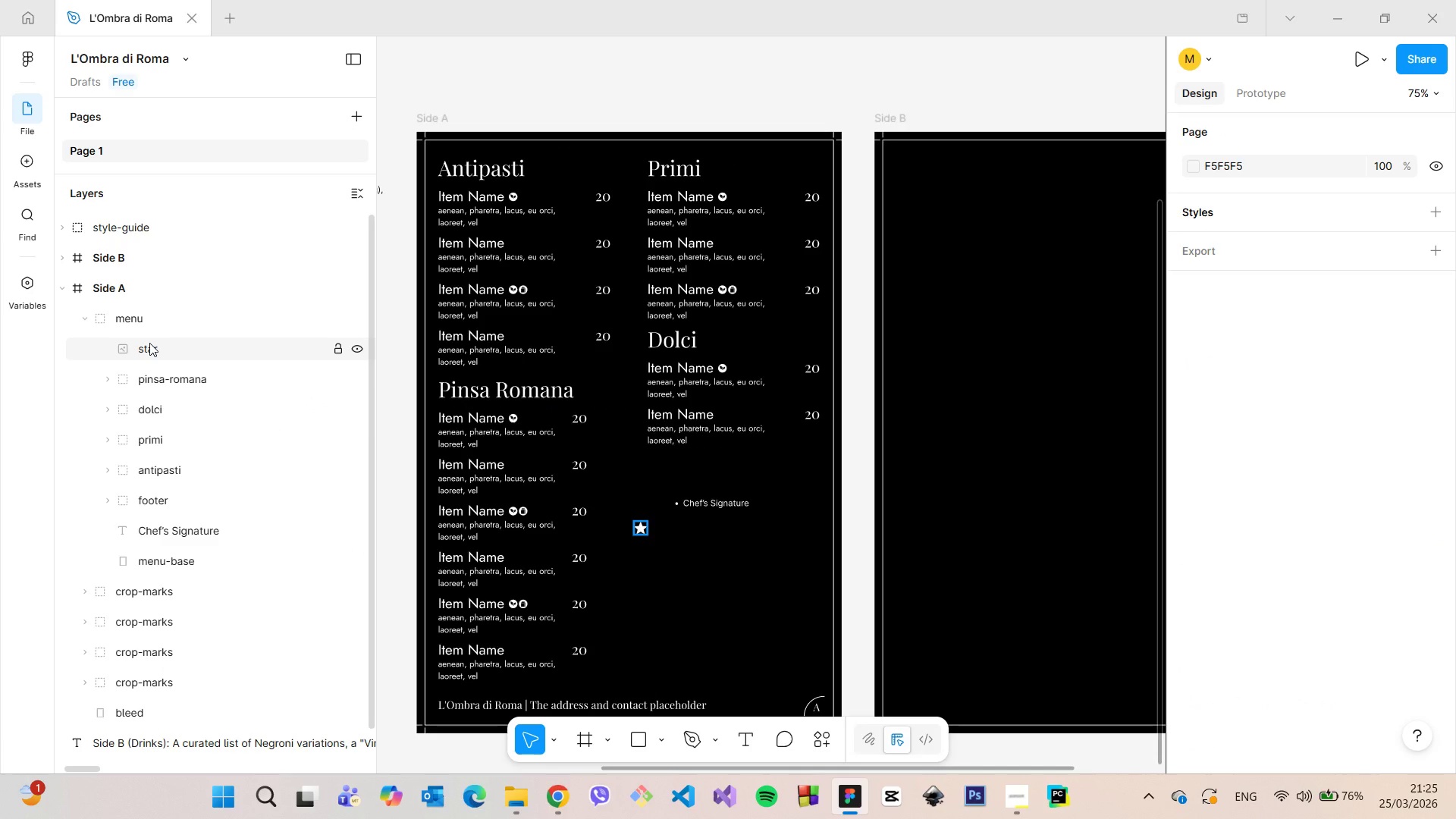 
left_click([149, 343])
 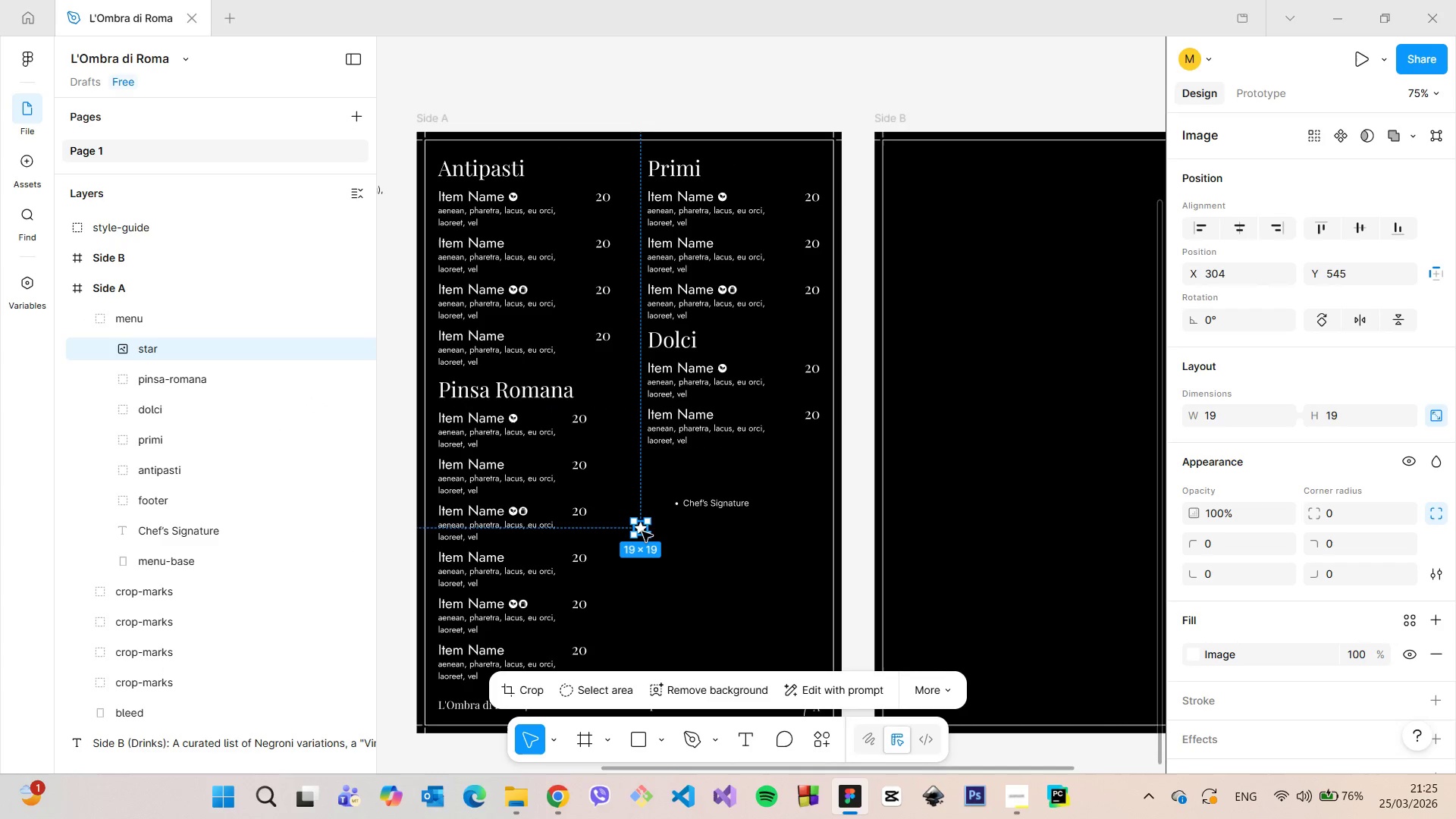 
left_click_drag(start_coordinate=[642, 532], to_coordinate=[694, 535])
 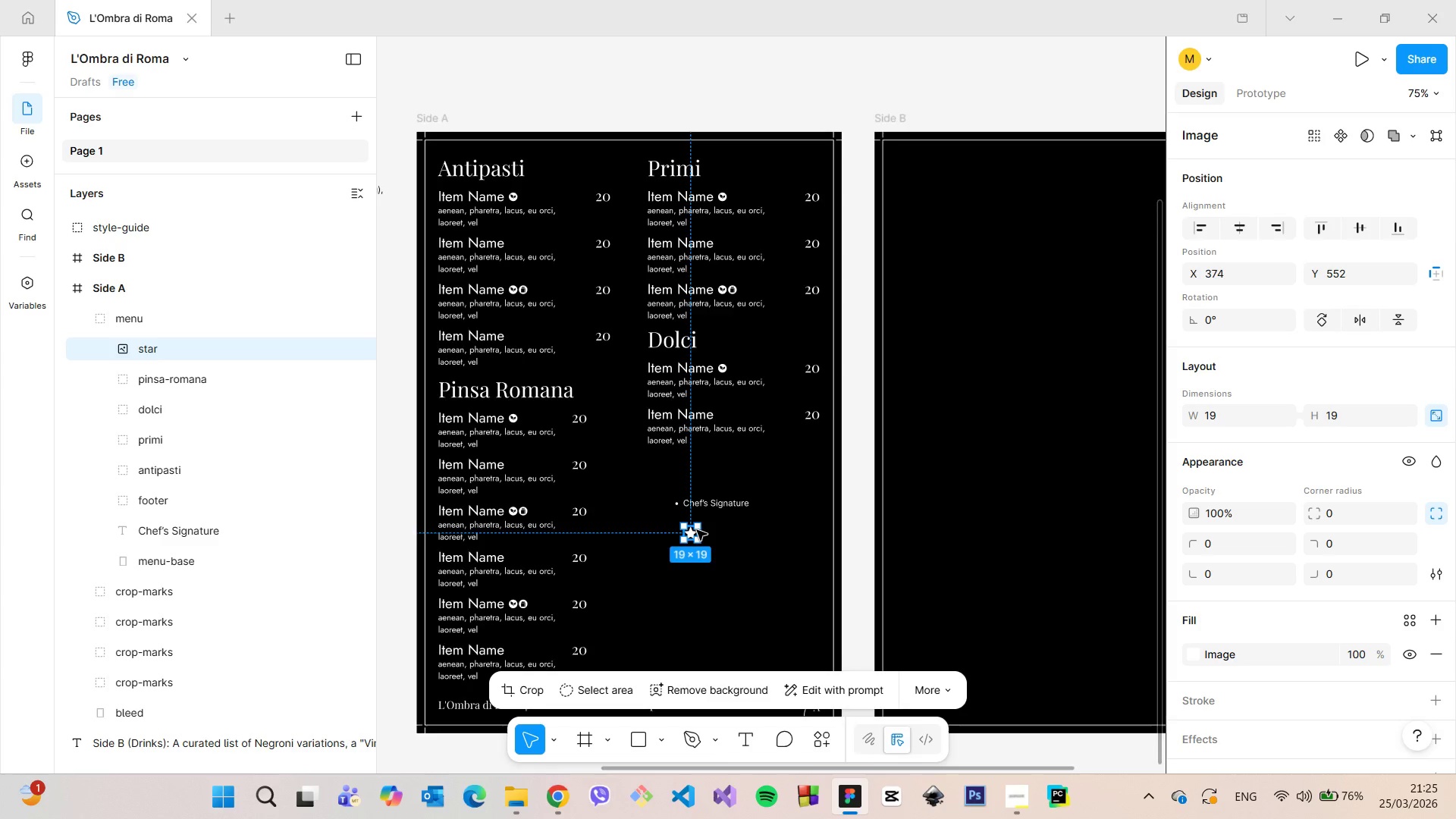 
scroll: coordinate [697, 530], scroll_direction: down, amount: 4.0
 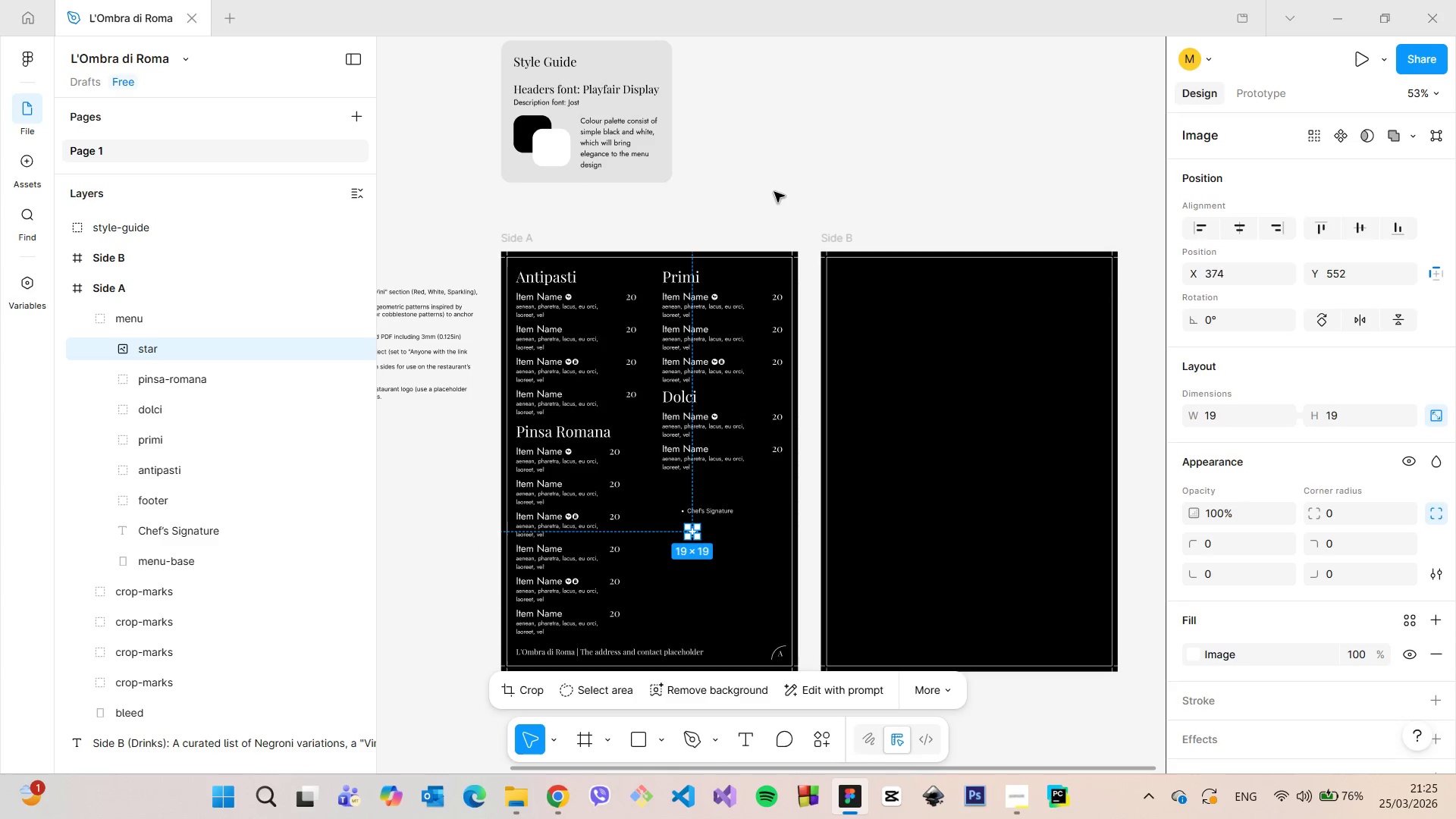 
left_click([774, 192])
 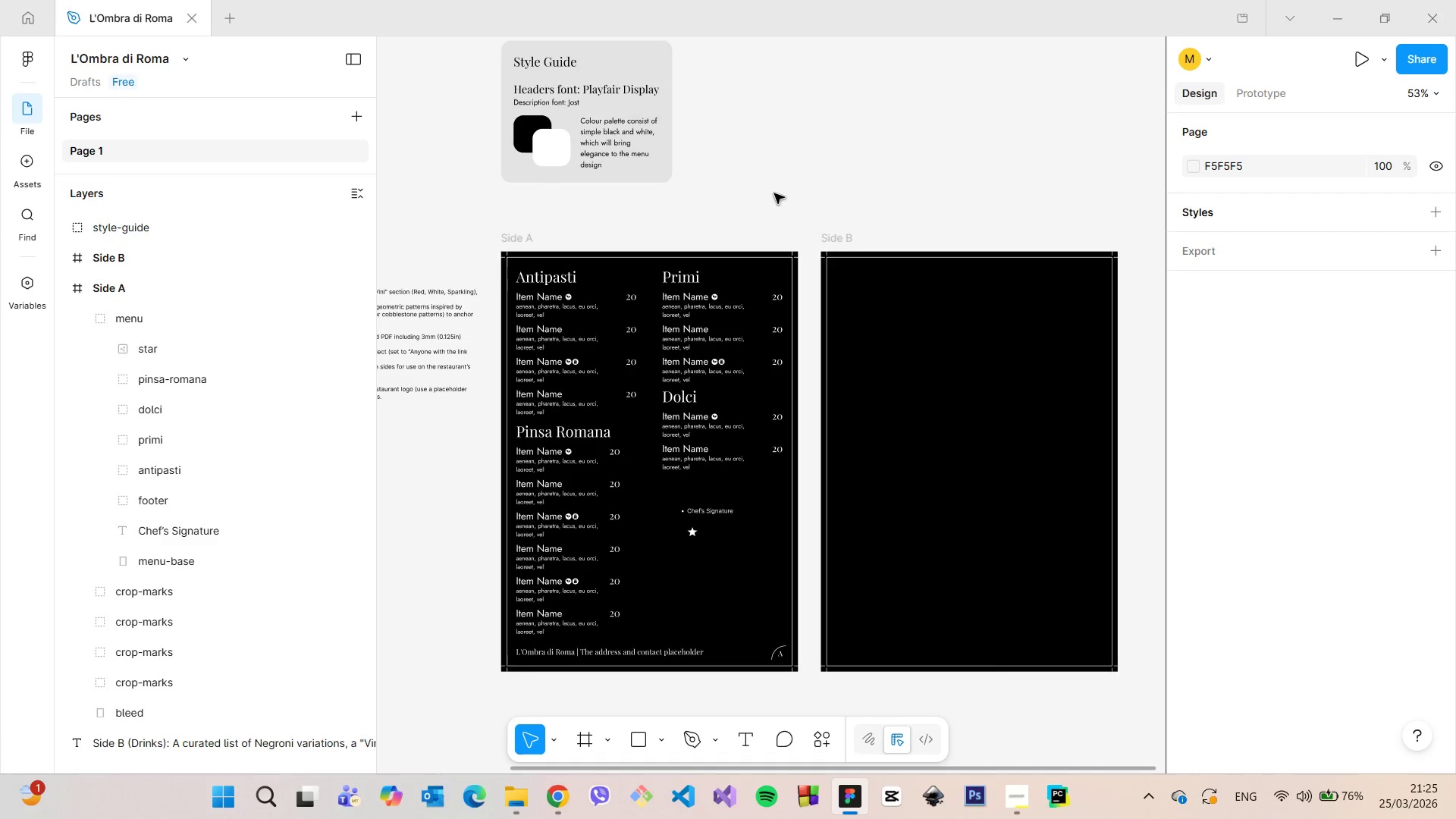 
scroll: coordinate [774, 199], scroll_direction: down, amount: 3.0
 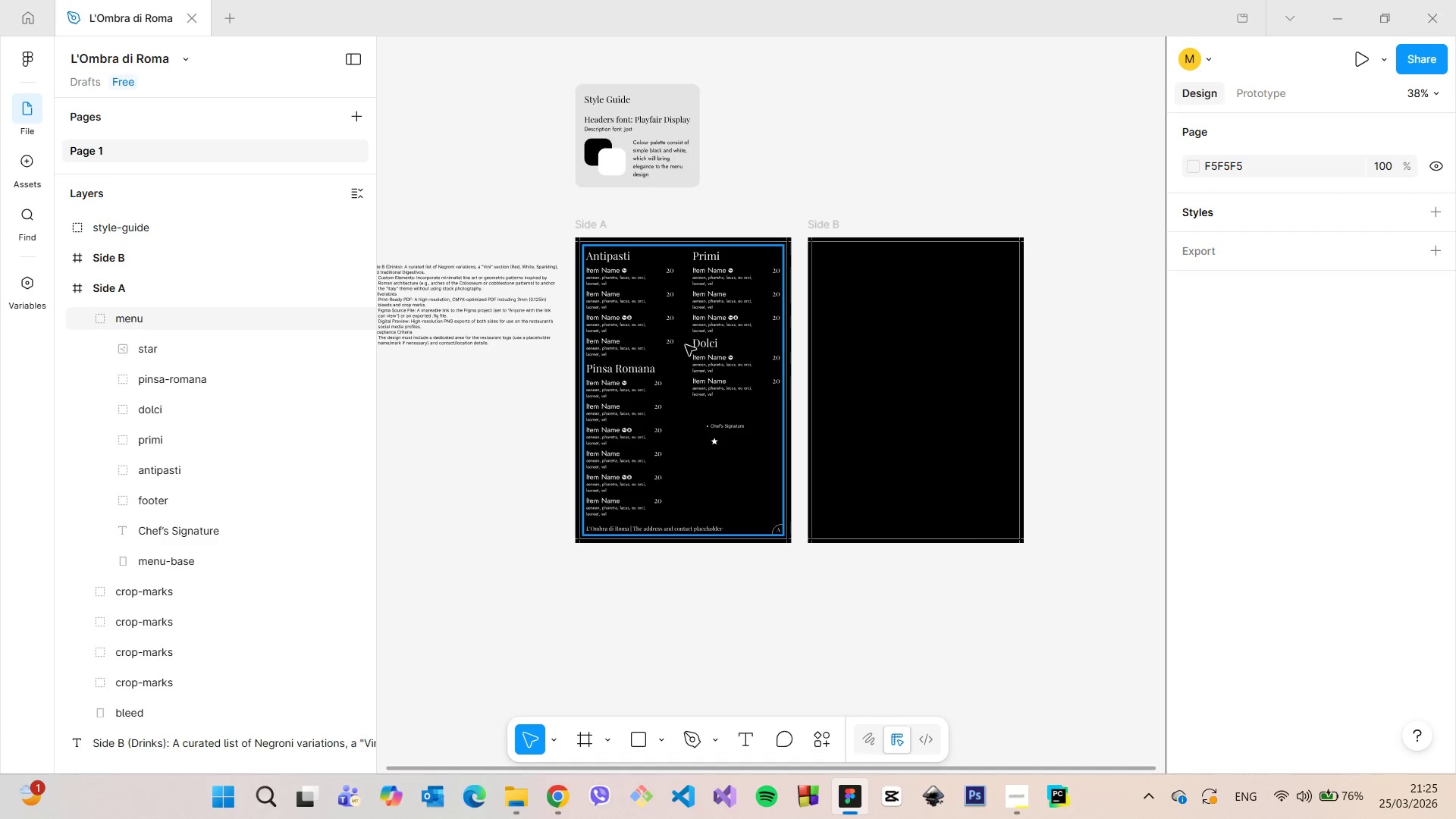 
wait(5.86)
 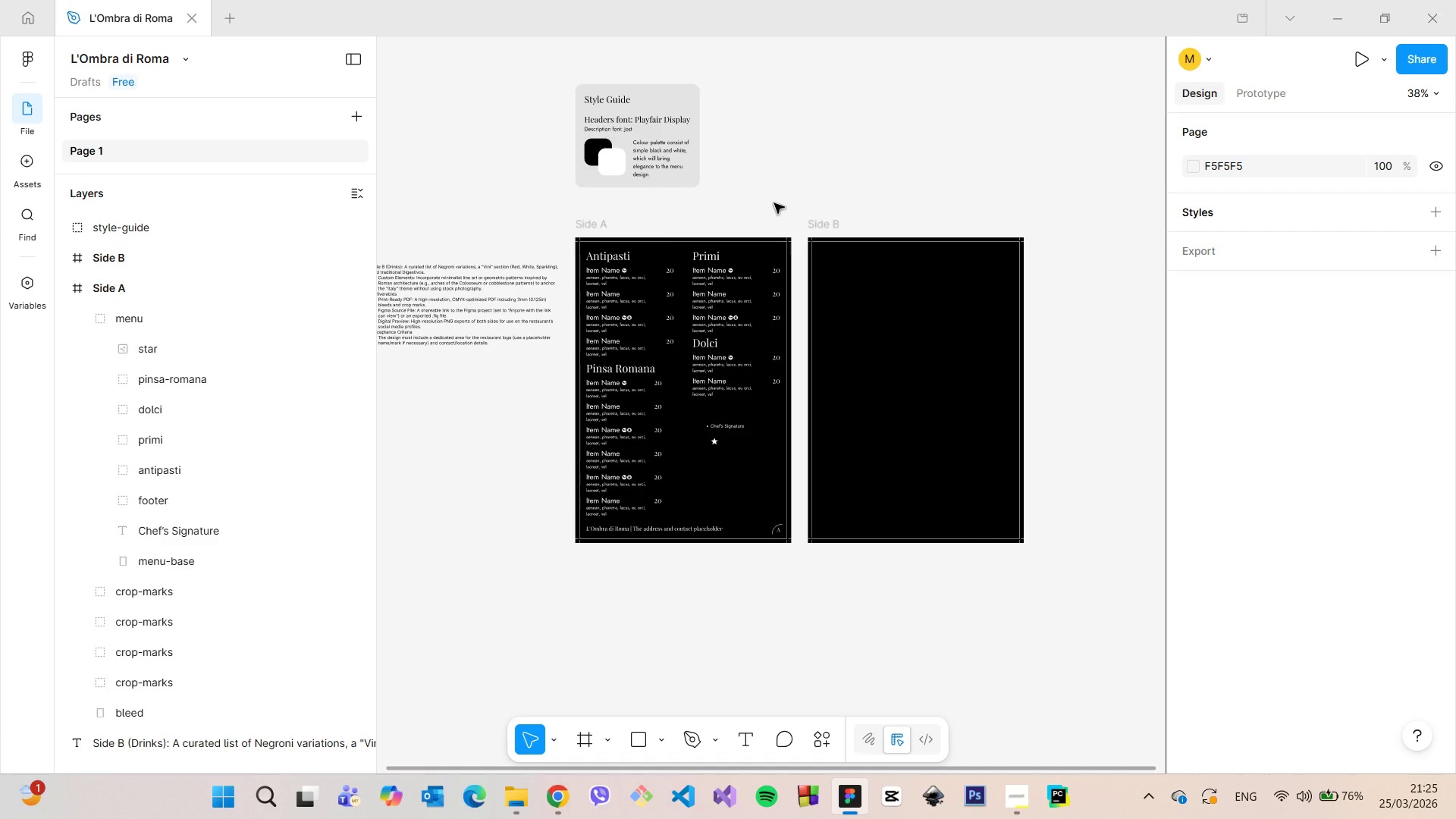 
left_click([609, 613])
 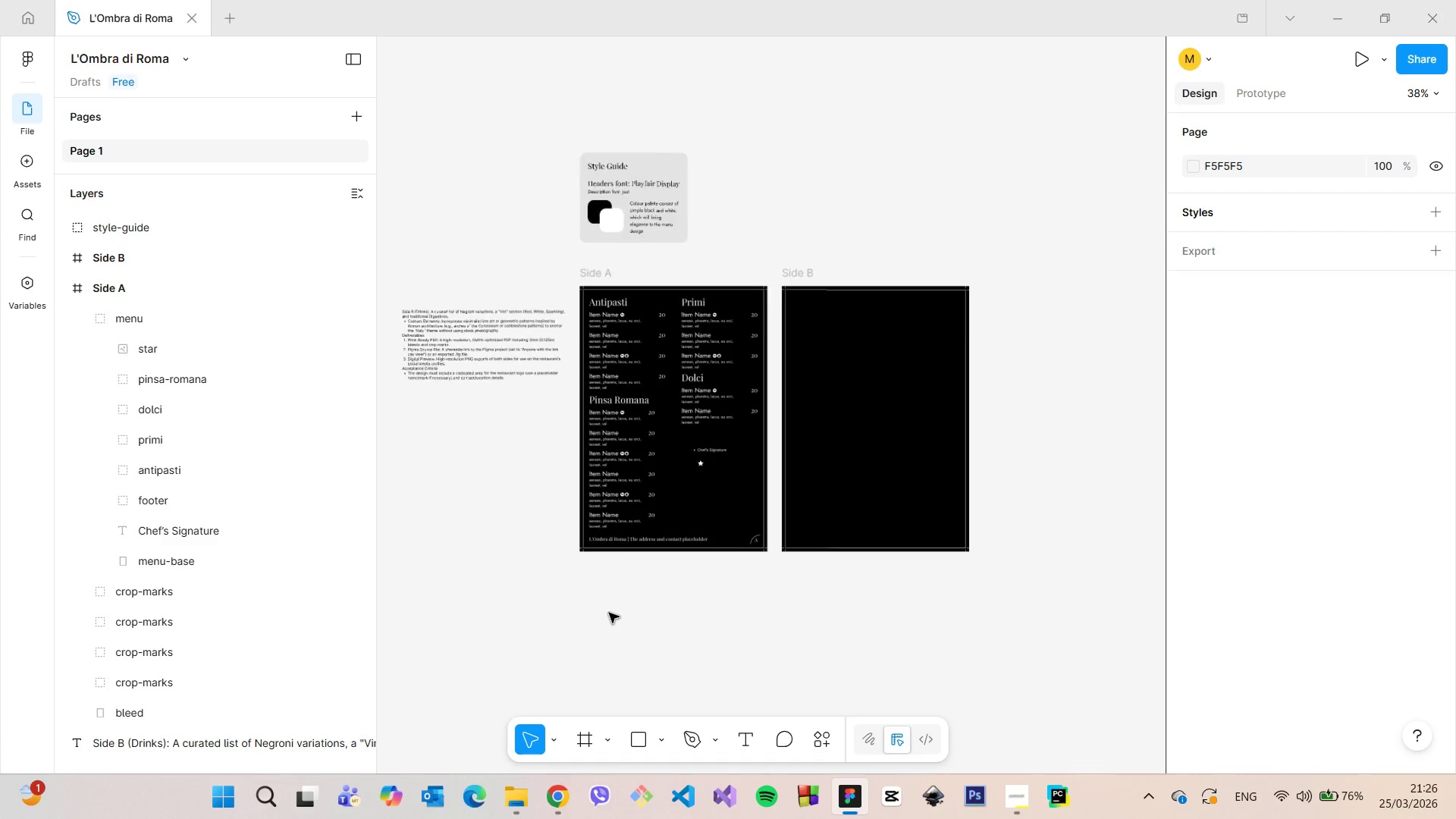 
scroll: coordinate [609, 613], scroll_direction: down, amount: 3.0
 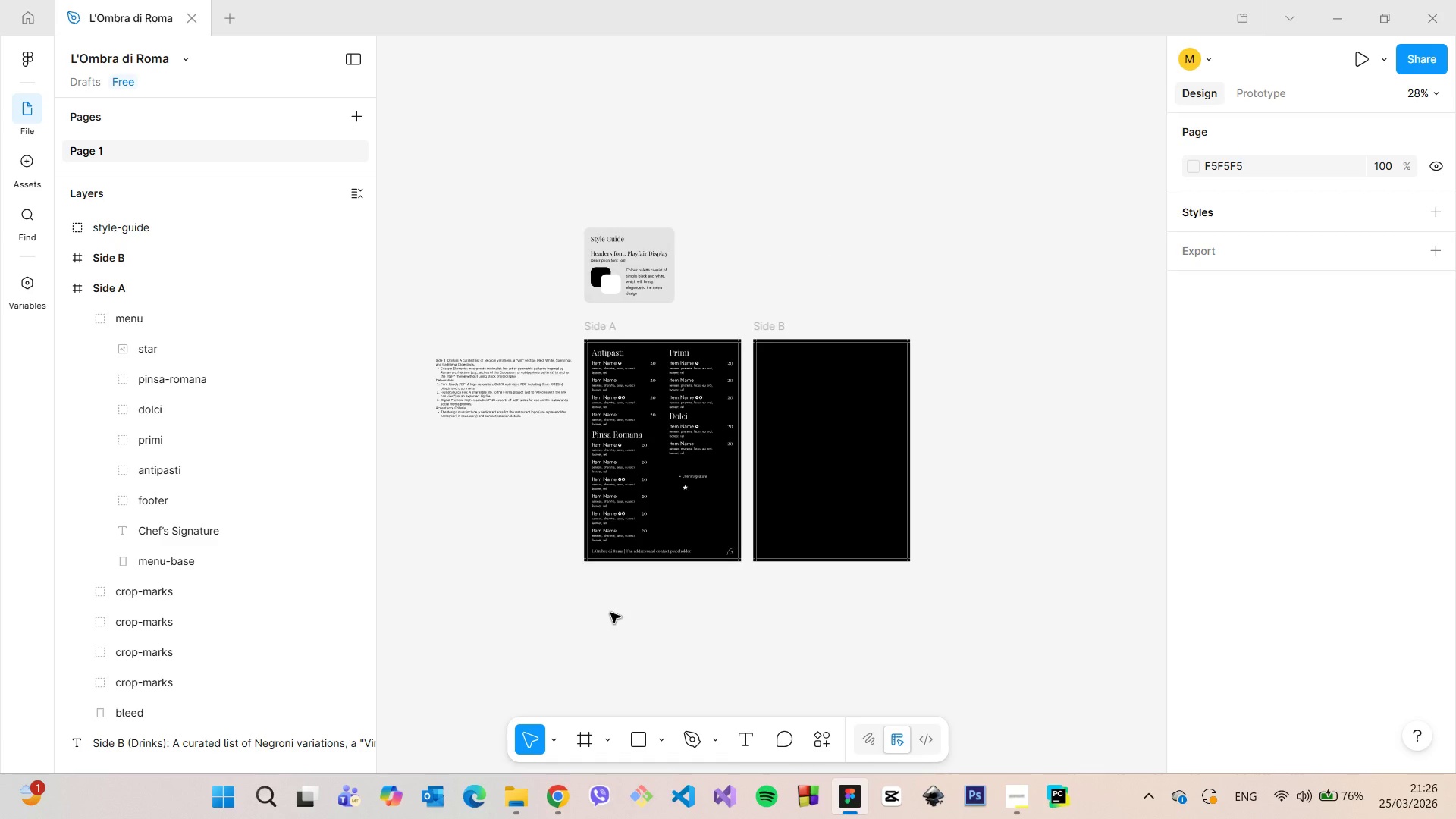 
scroll: coordinate [614, 613], scroll_direction: up, amount: 8.0
 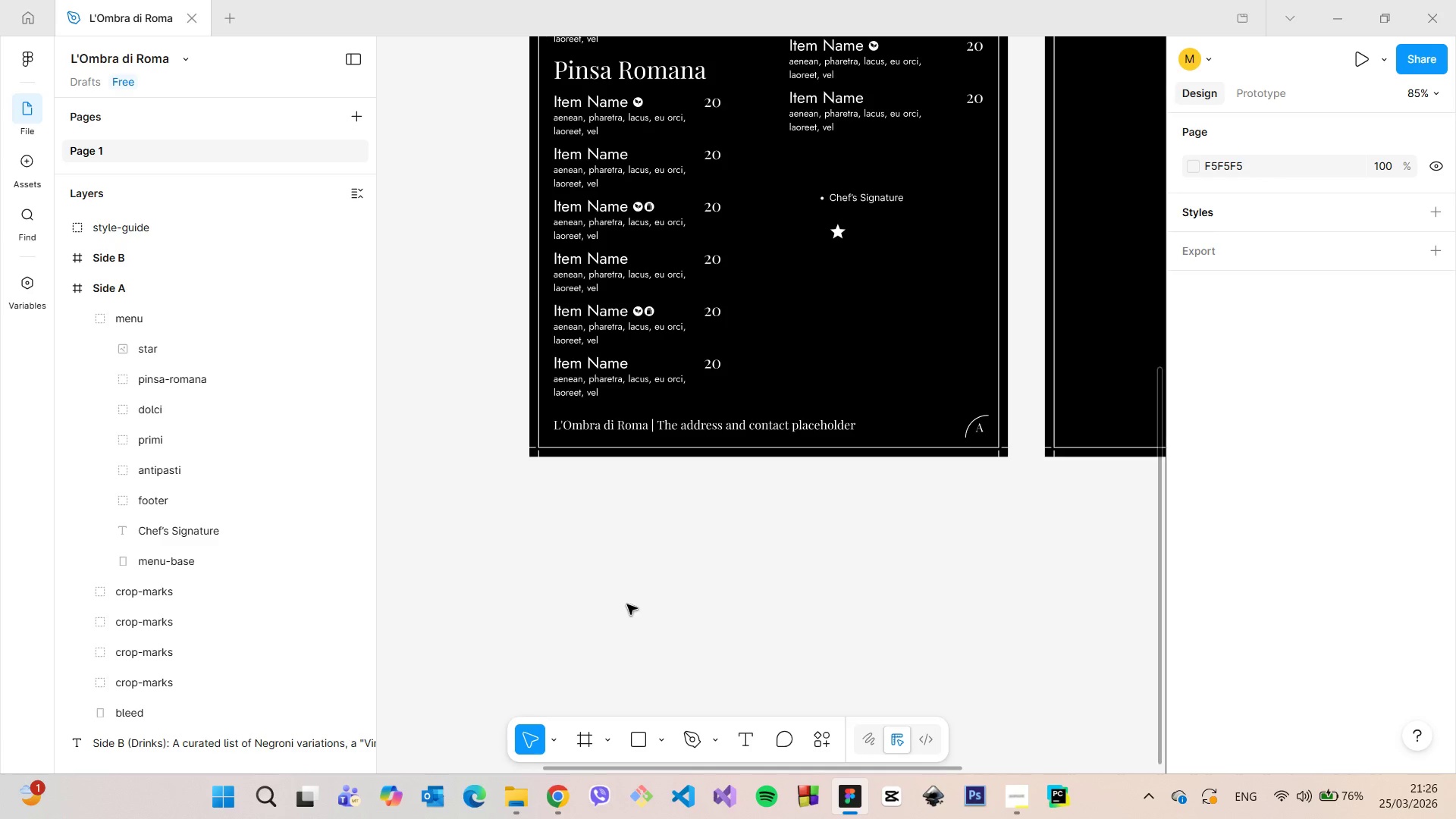 
scroll: coordinate [627, 604], scroll_direction: down, amount: 3.0
 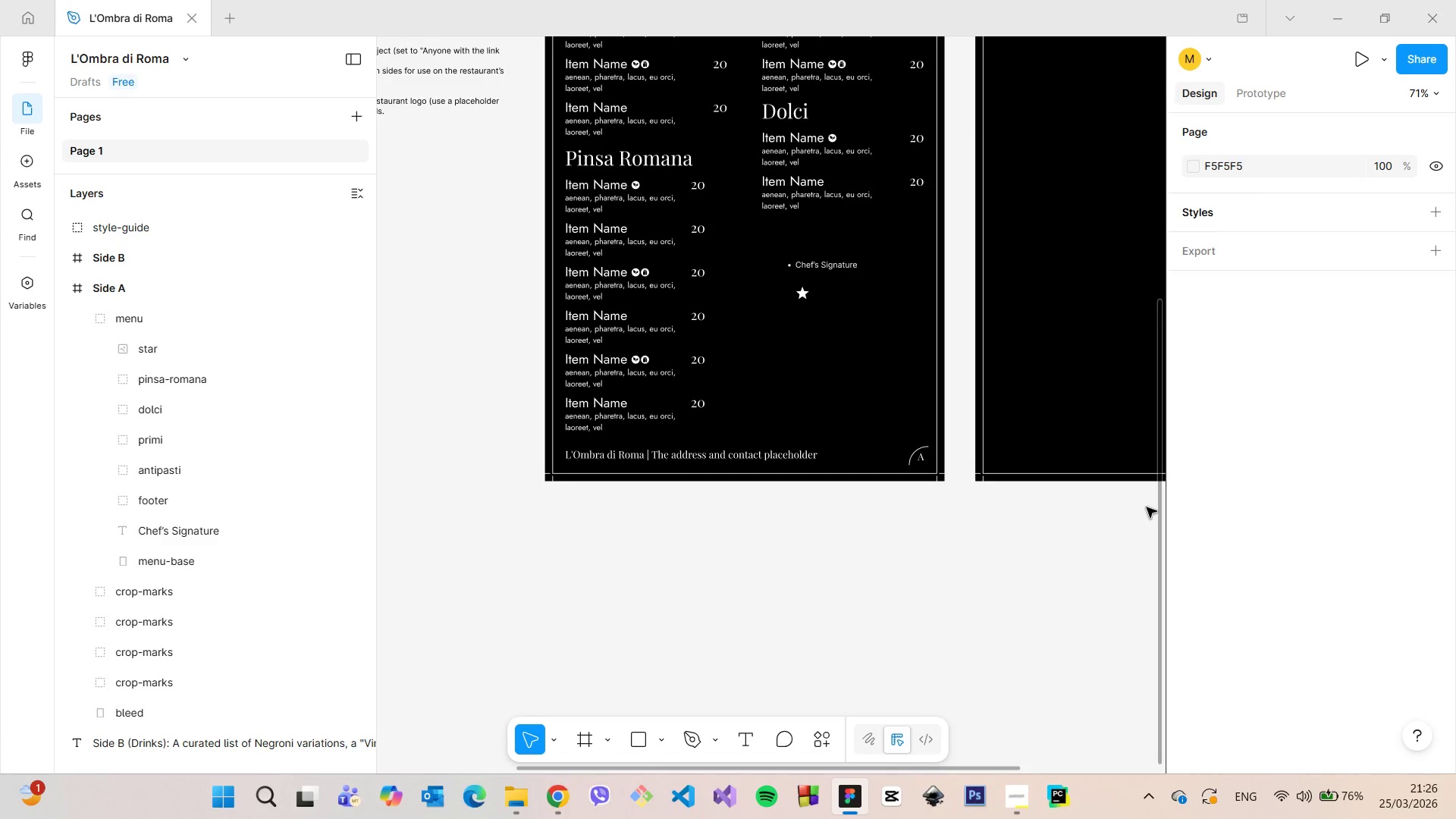 
left_click_drag(start_coordinate=[1156, 510], to_coordinate=[1125, 399])
 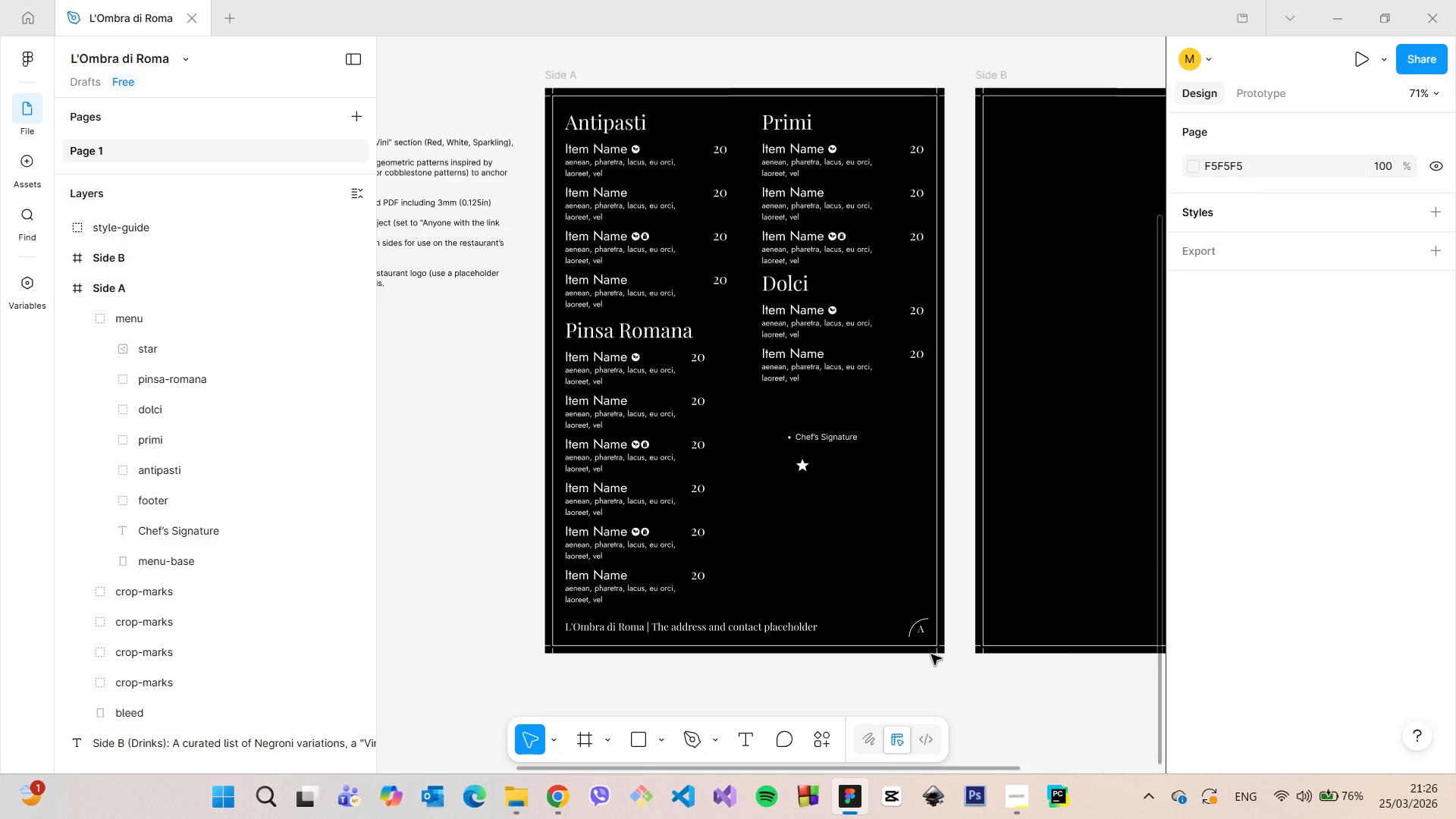 
wait(5.83)
 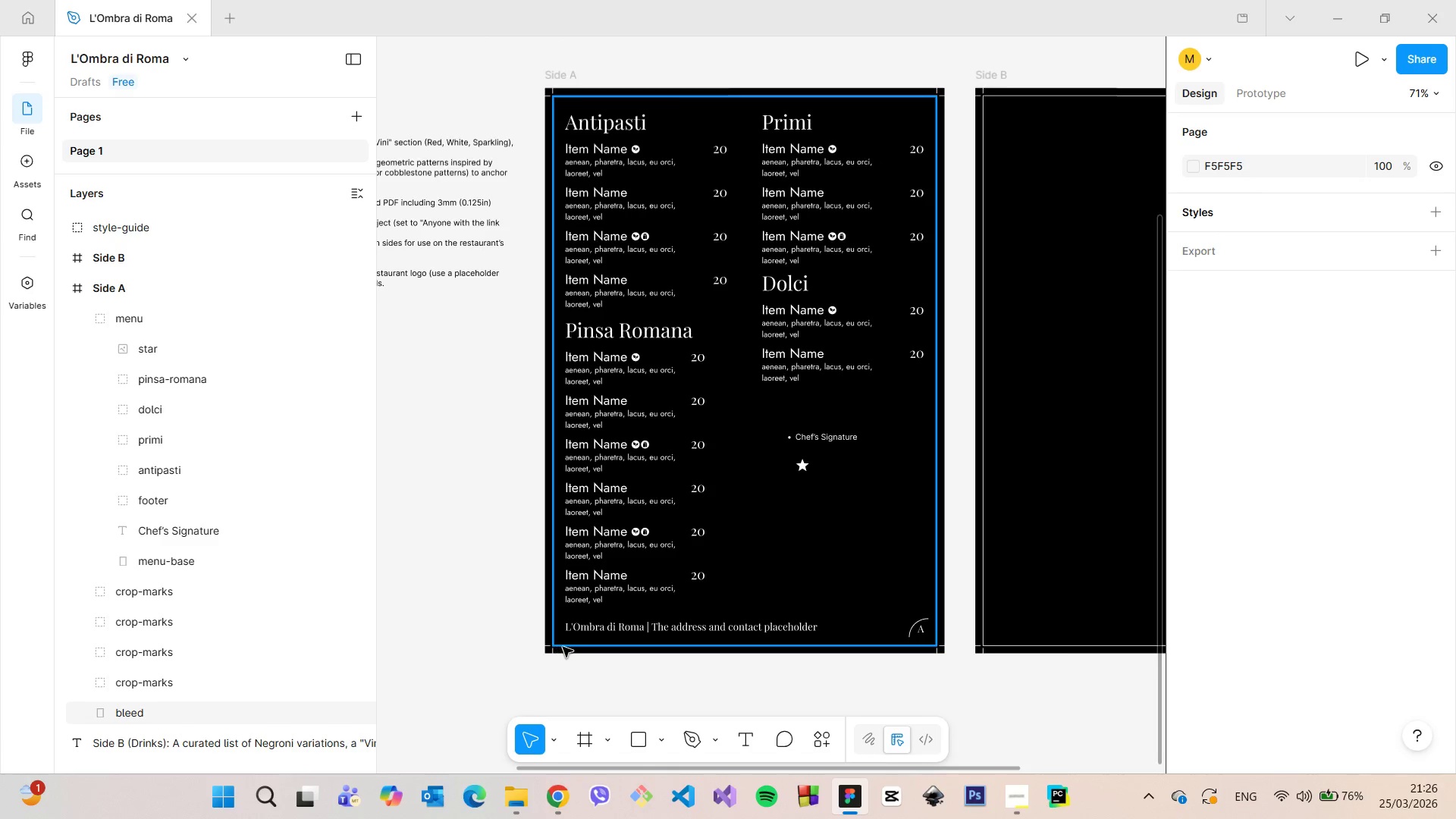 
scroll: coordinate [931, 654], scroll_direction: down, amount: 1.0
 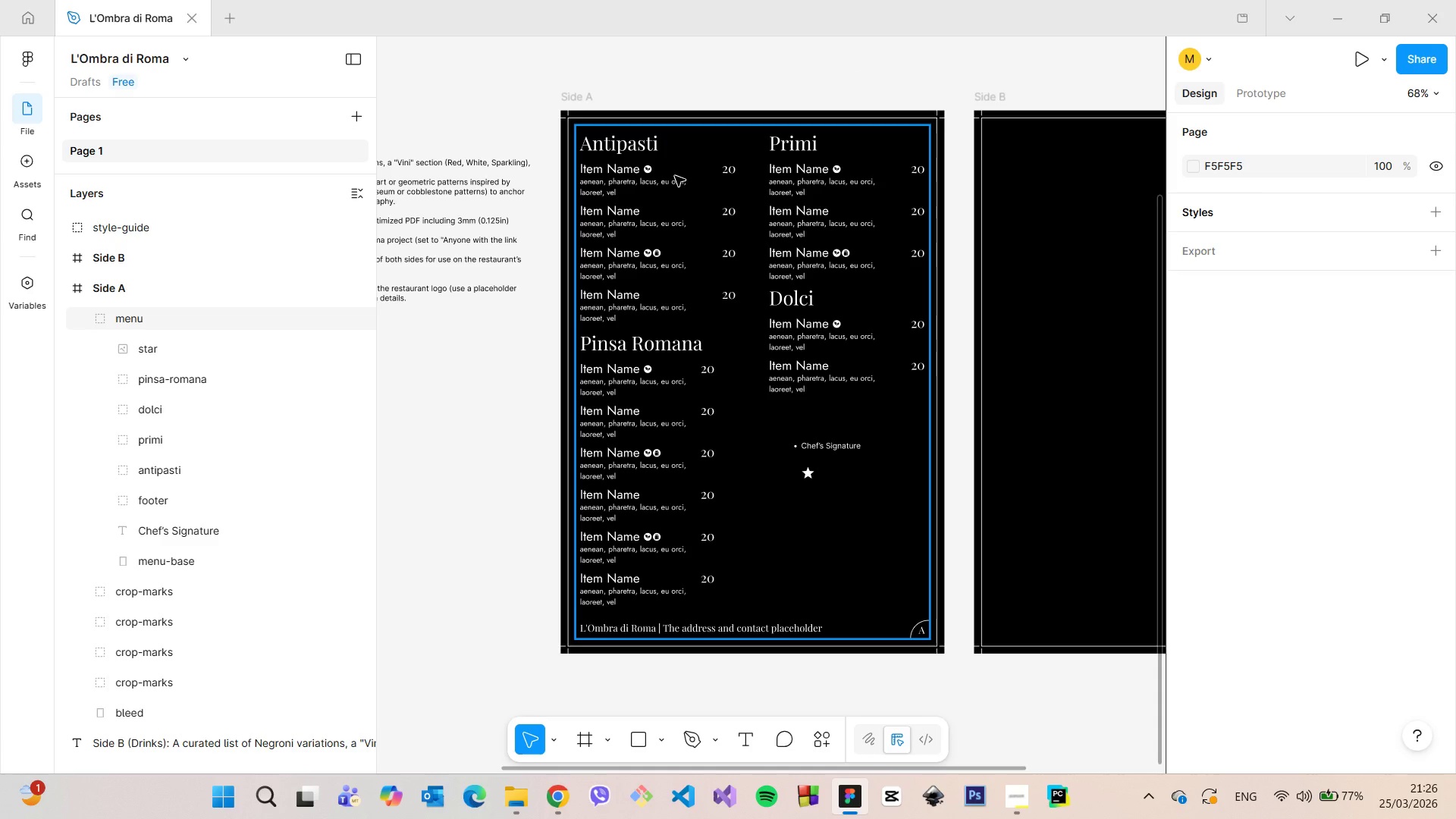 
wait(17.78)
 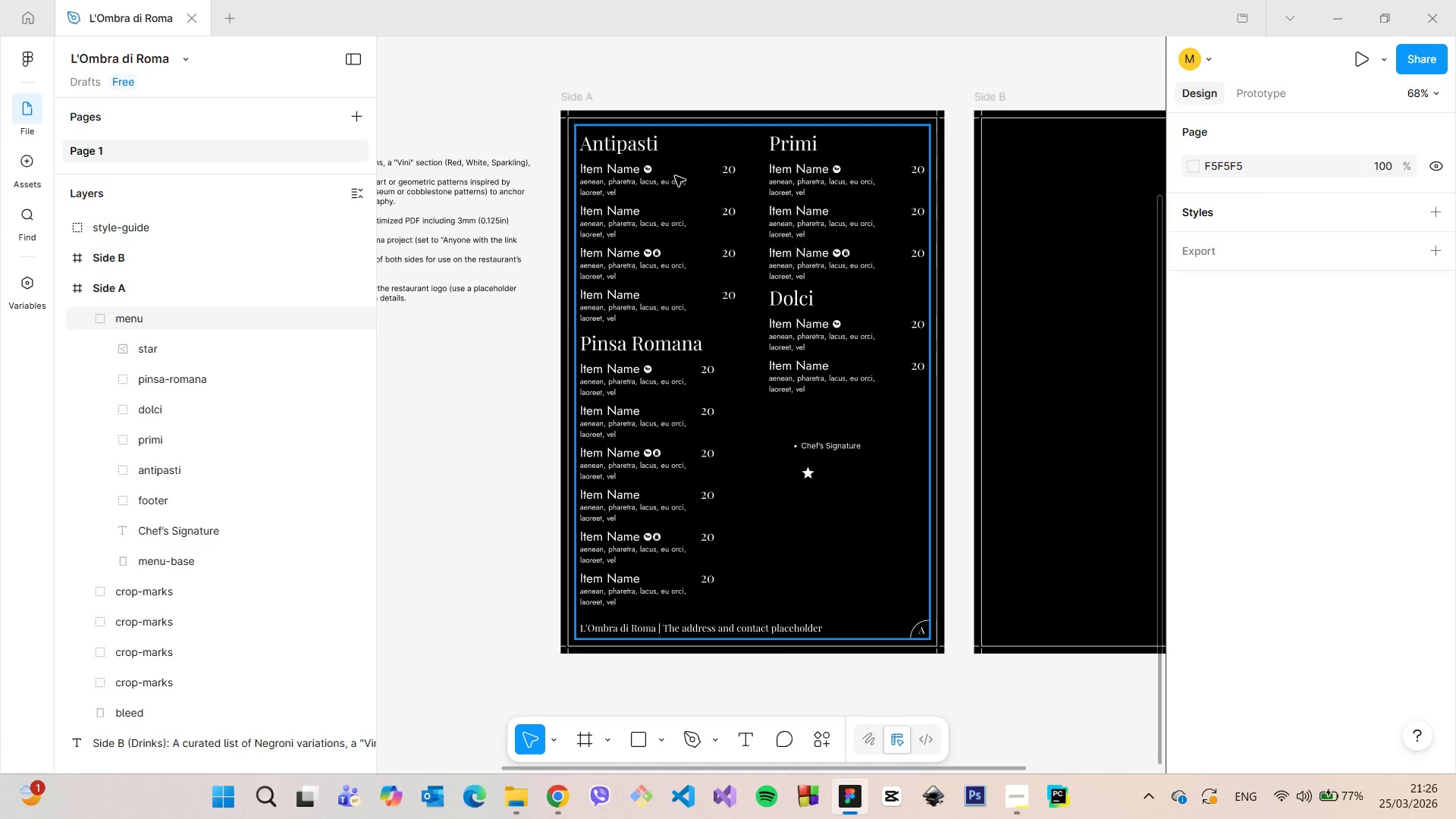 
mouse_move([729, 748])
 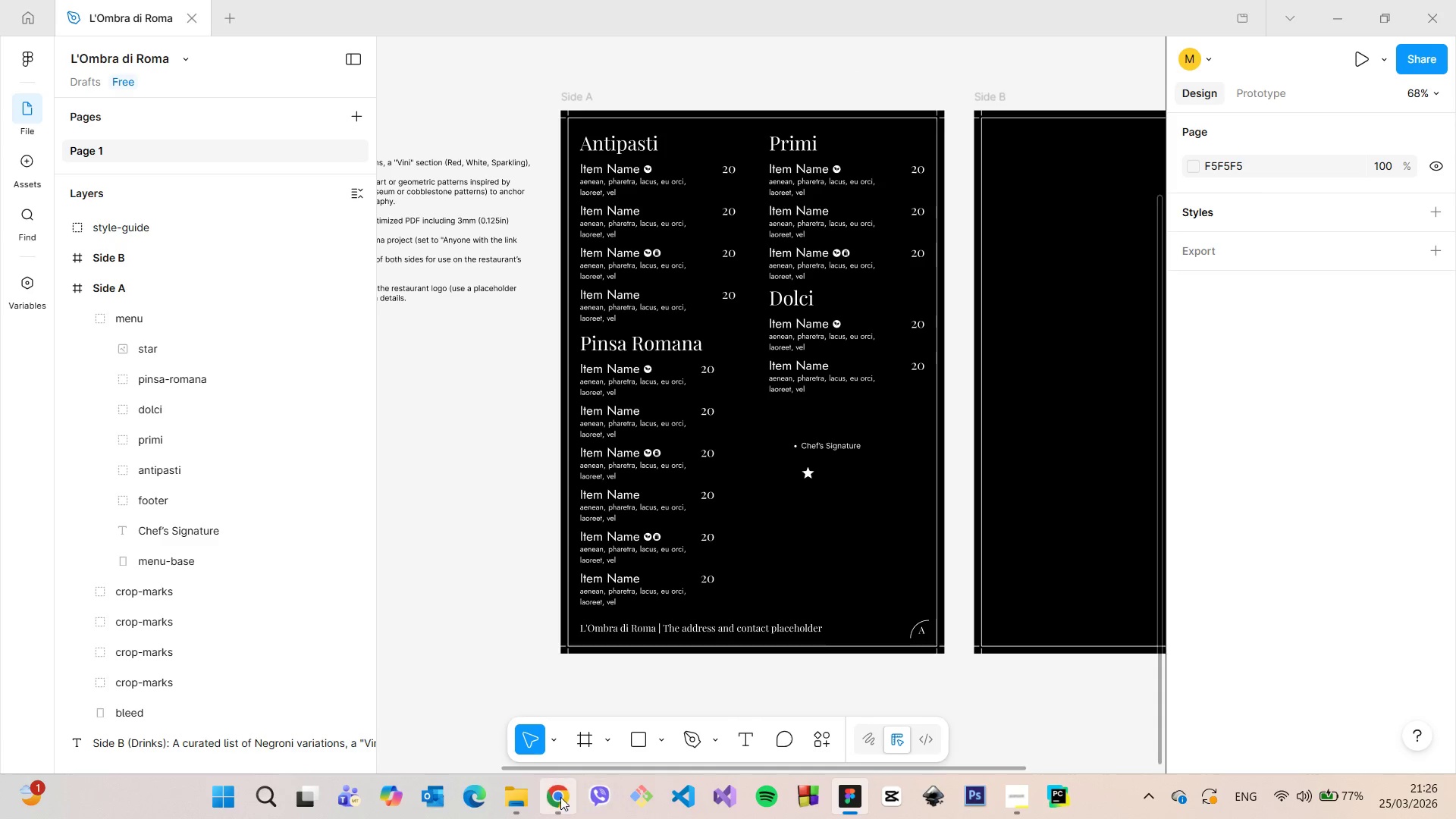 
left_click([560, 797])
 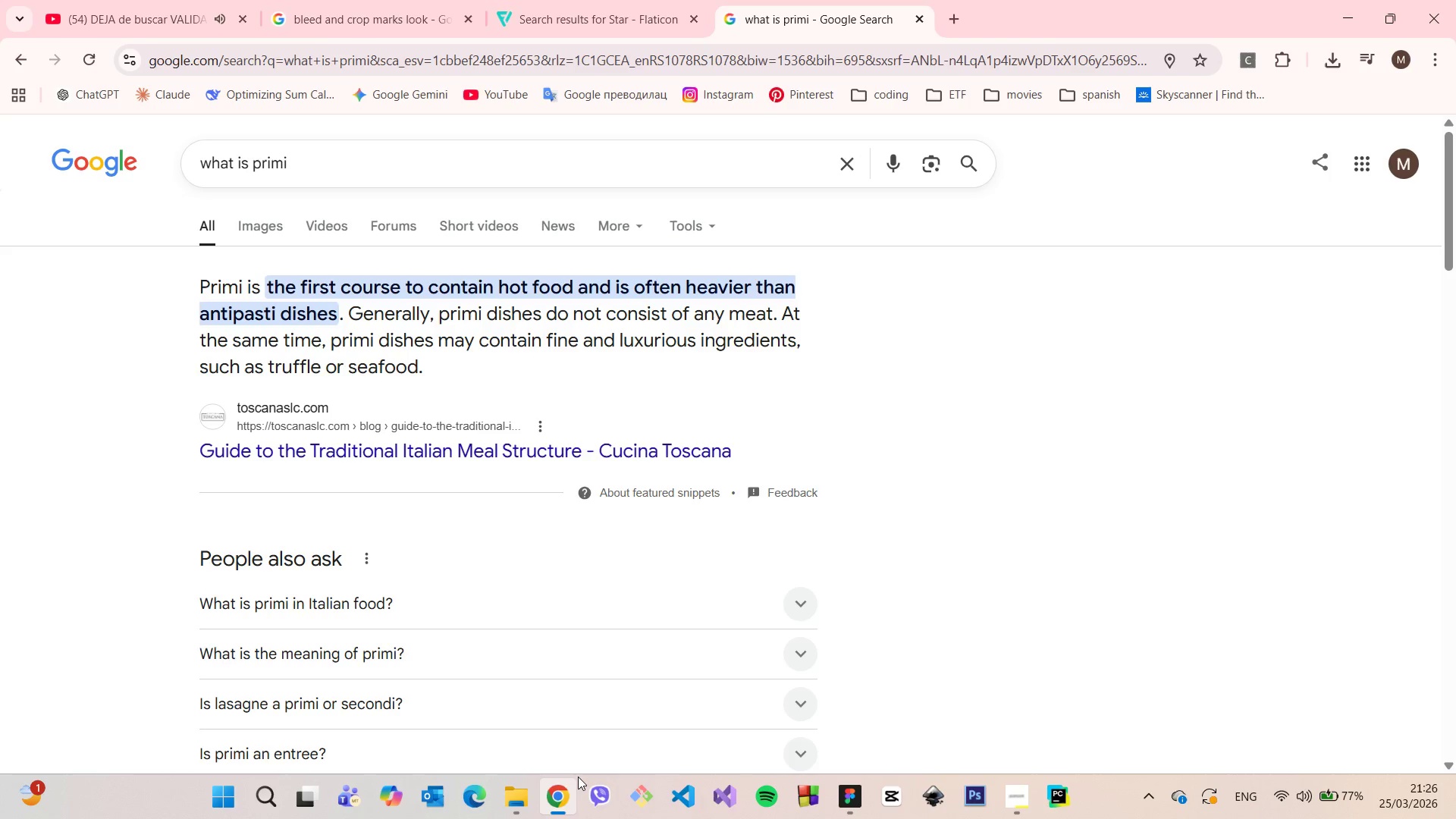 
left_click([1030, 802])
 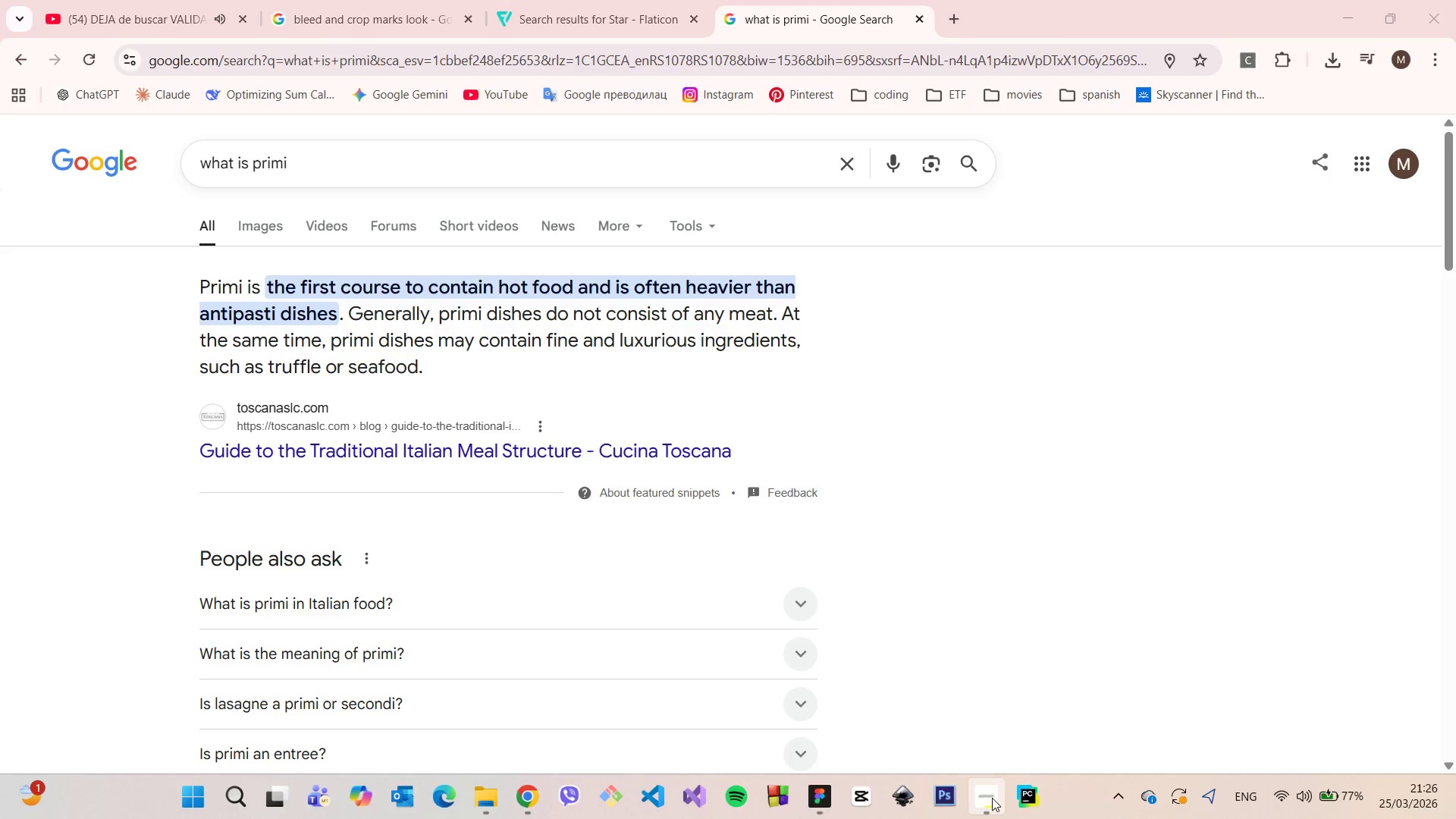 
left_click([992, 798])